 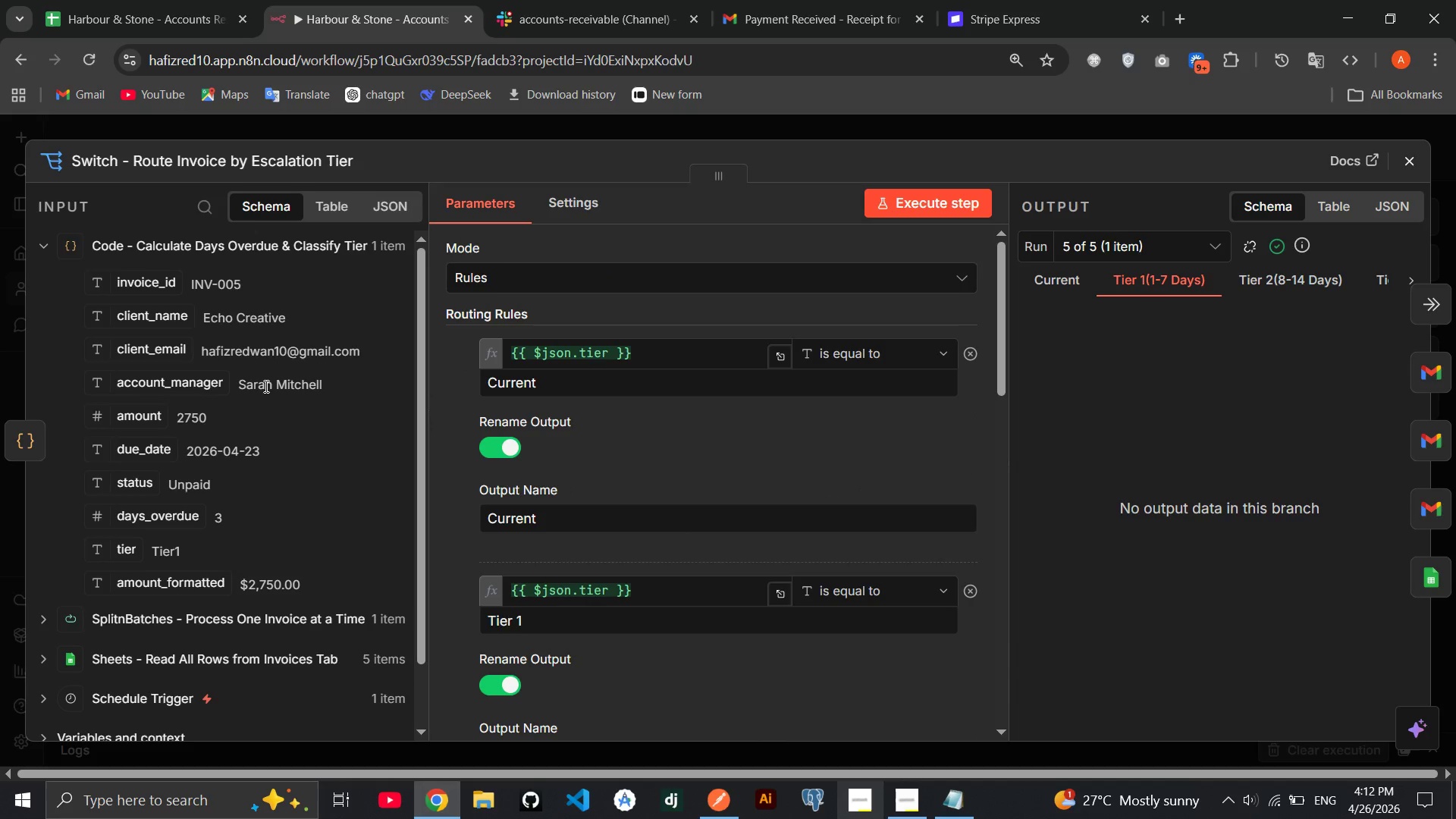 
left_click([1410, 176])
 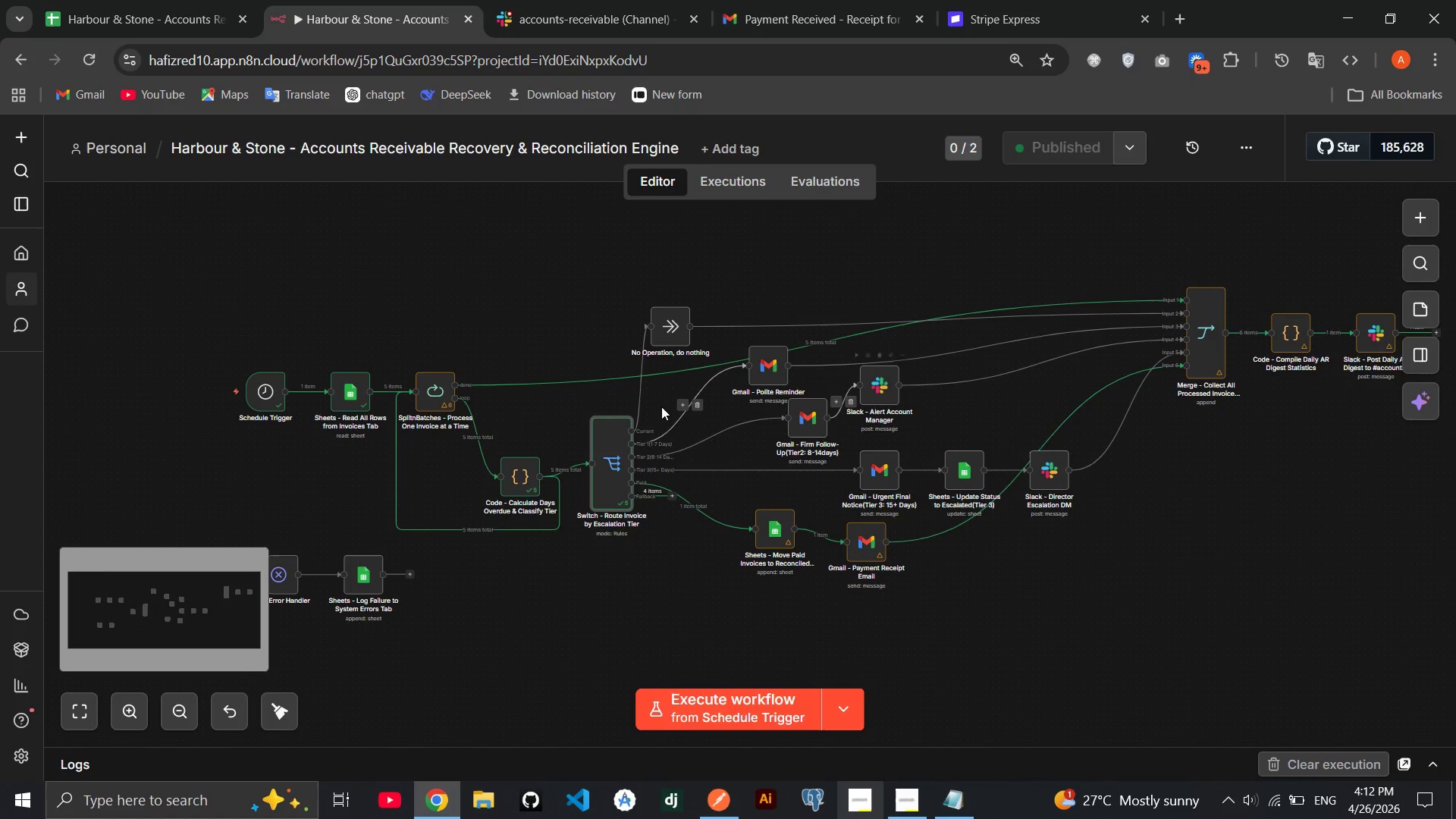 
mouse_move([548, 464])
 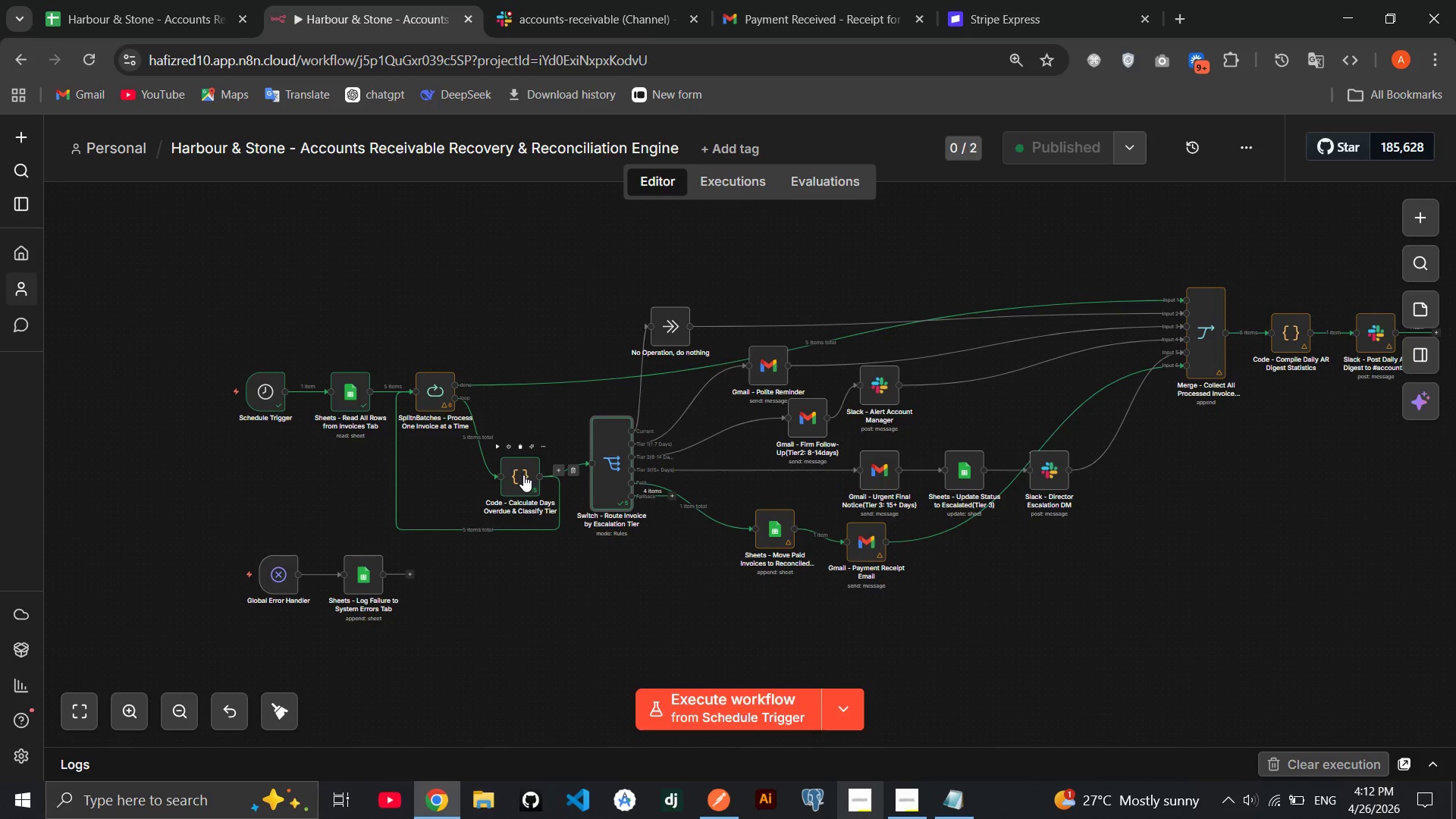 
double_click([522, 475])
 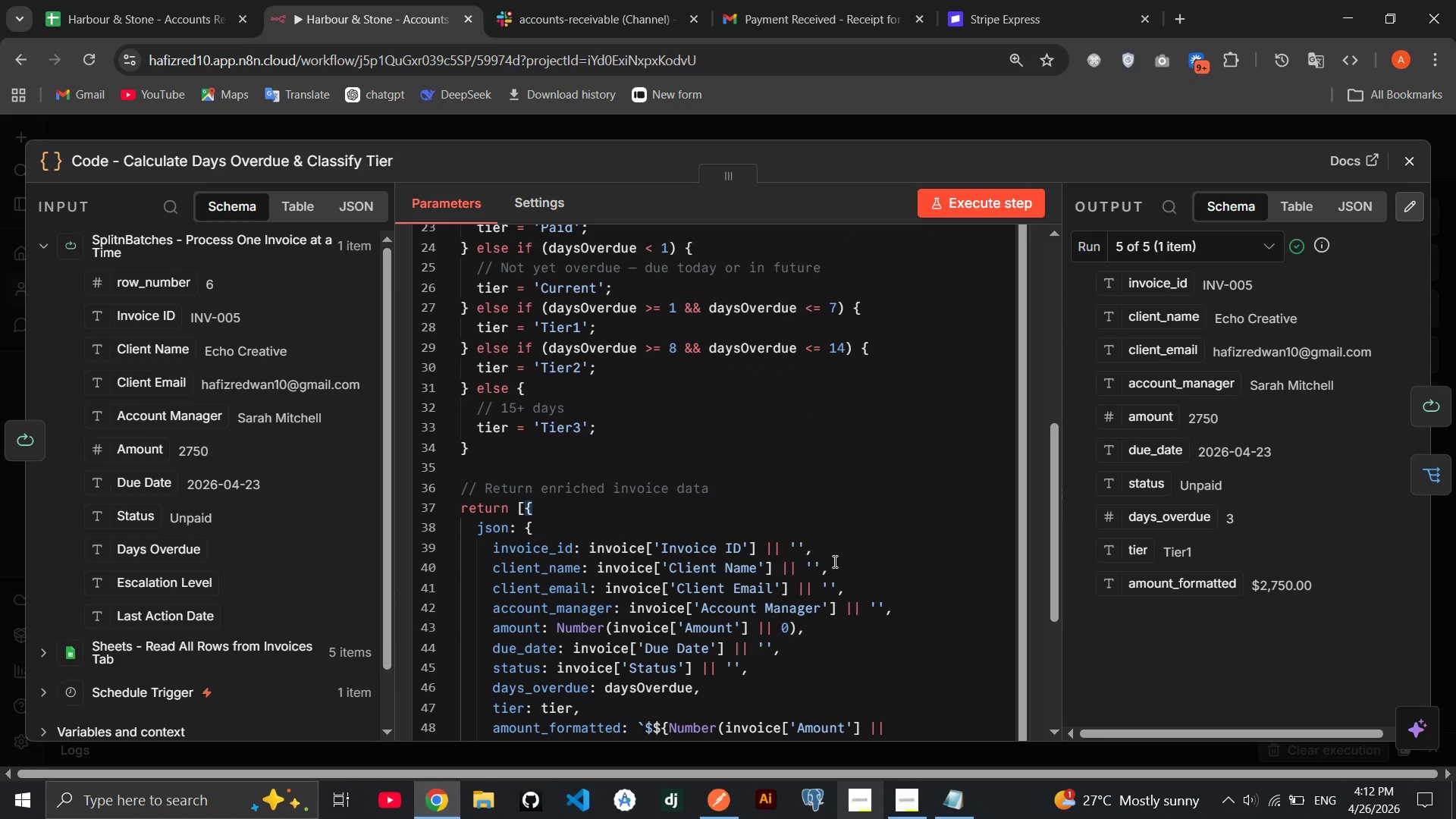 
wait(26.83)
 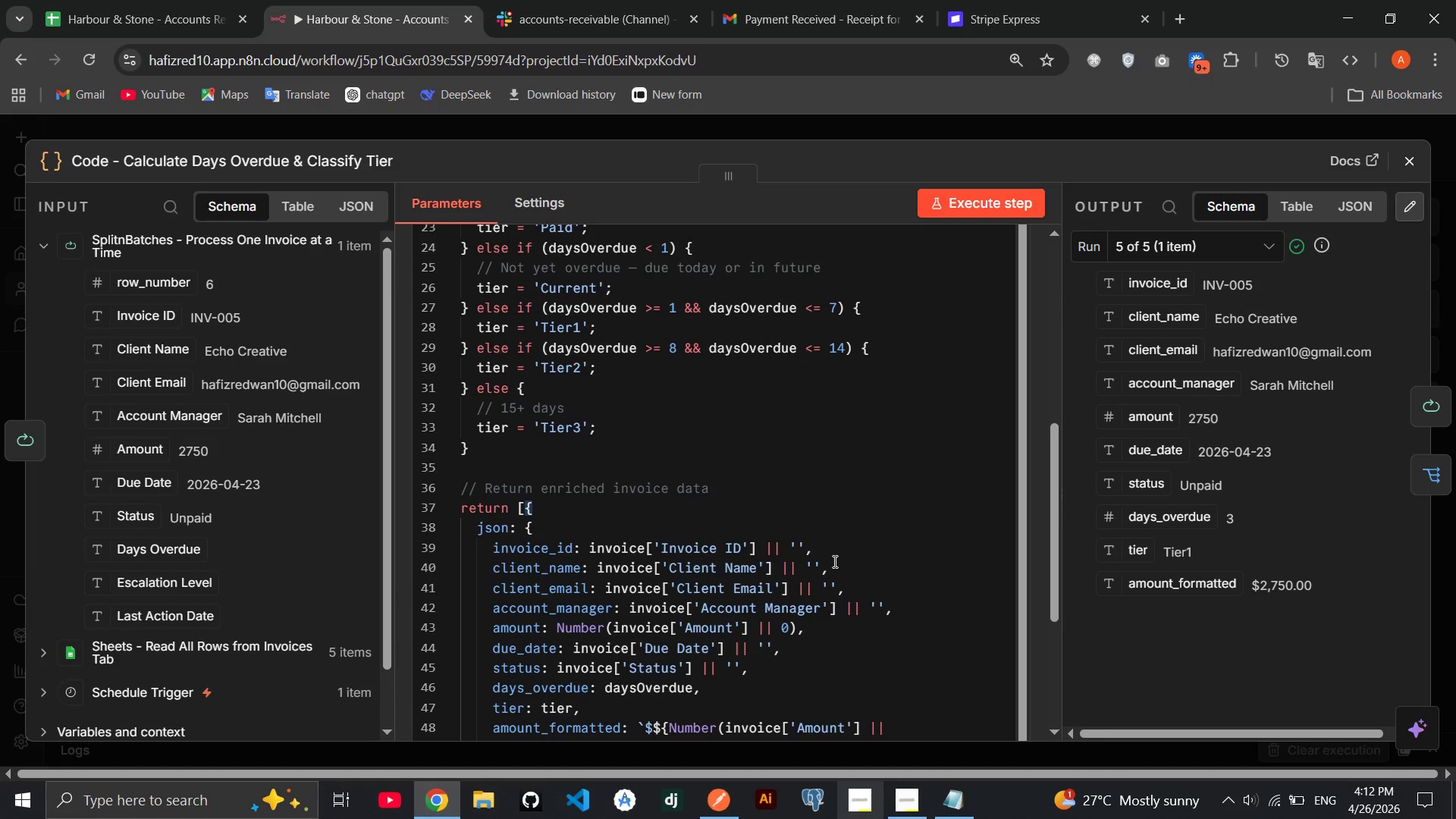 
left_click([1421, 166])
 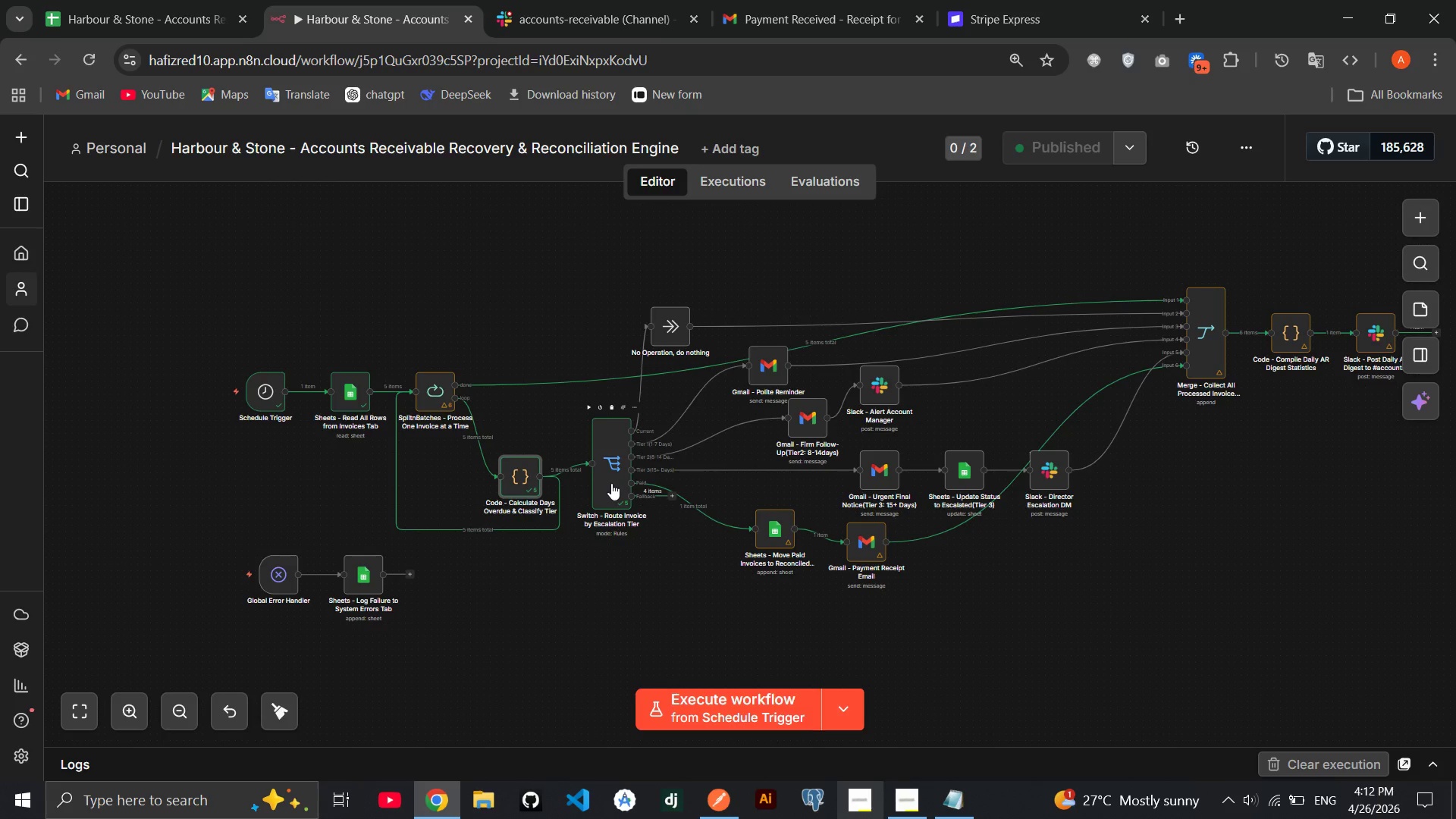 
wait(15.11)
 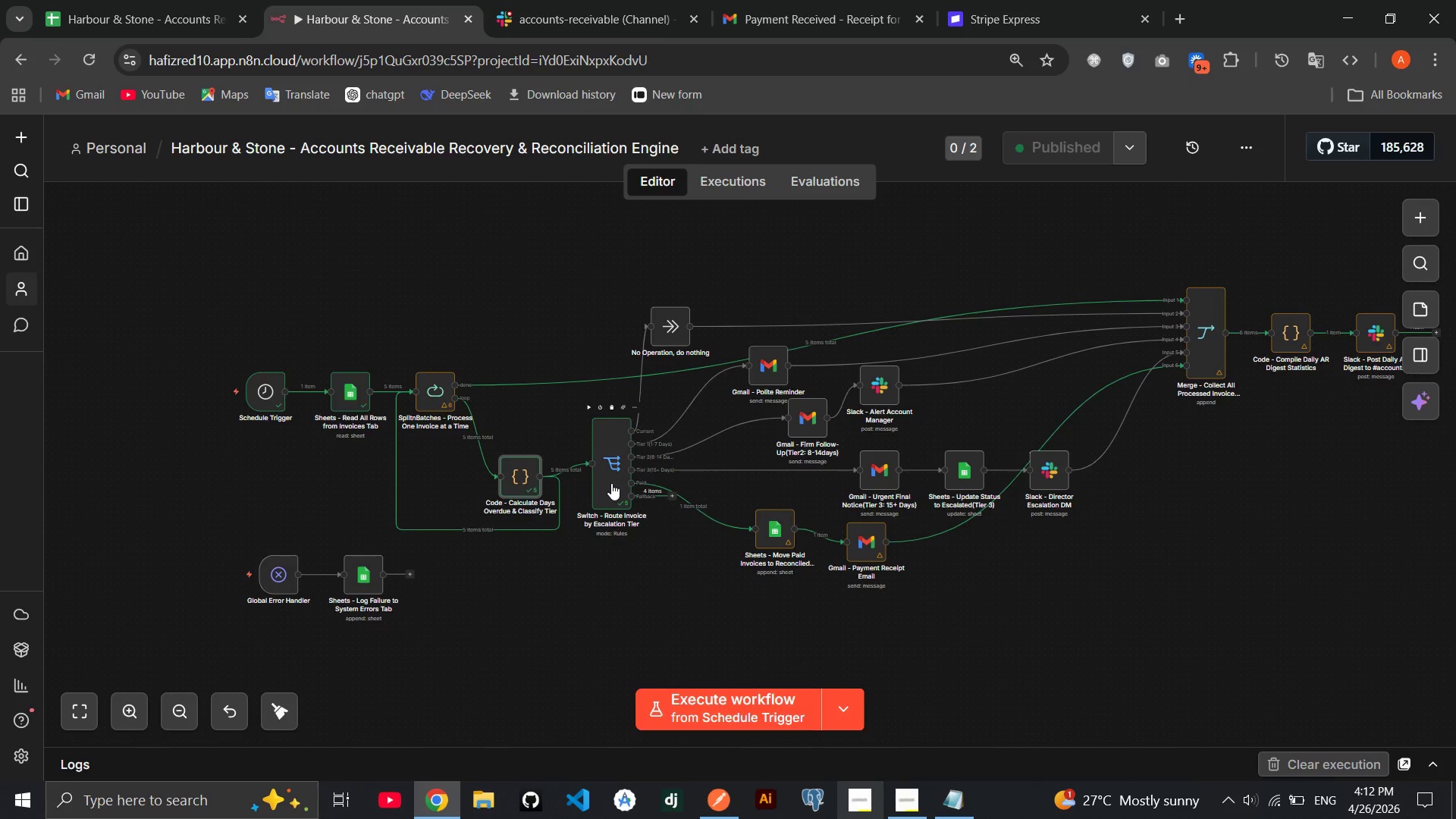 
left_click_drag(start_coordinate=[610, 464], to_coordinate=[673, 464])
 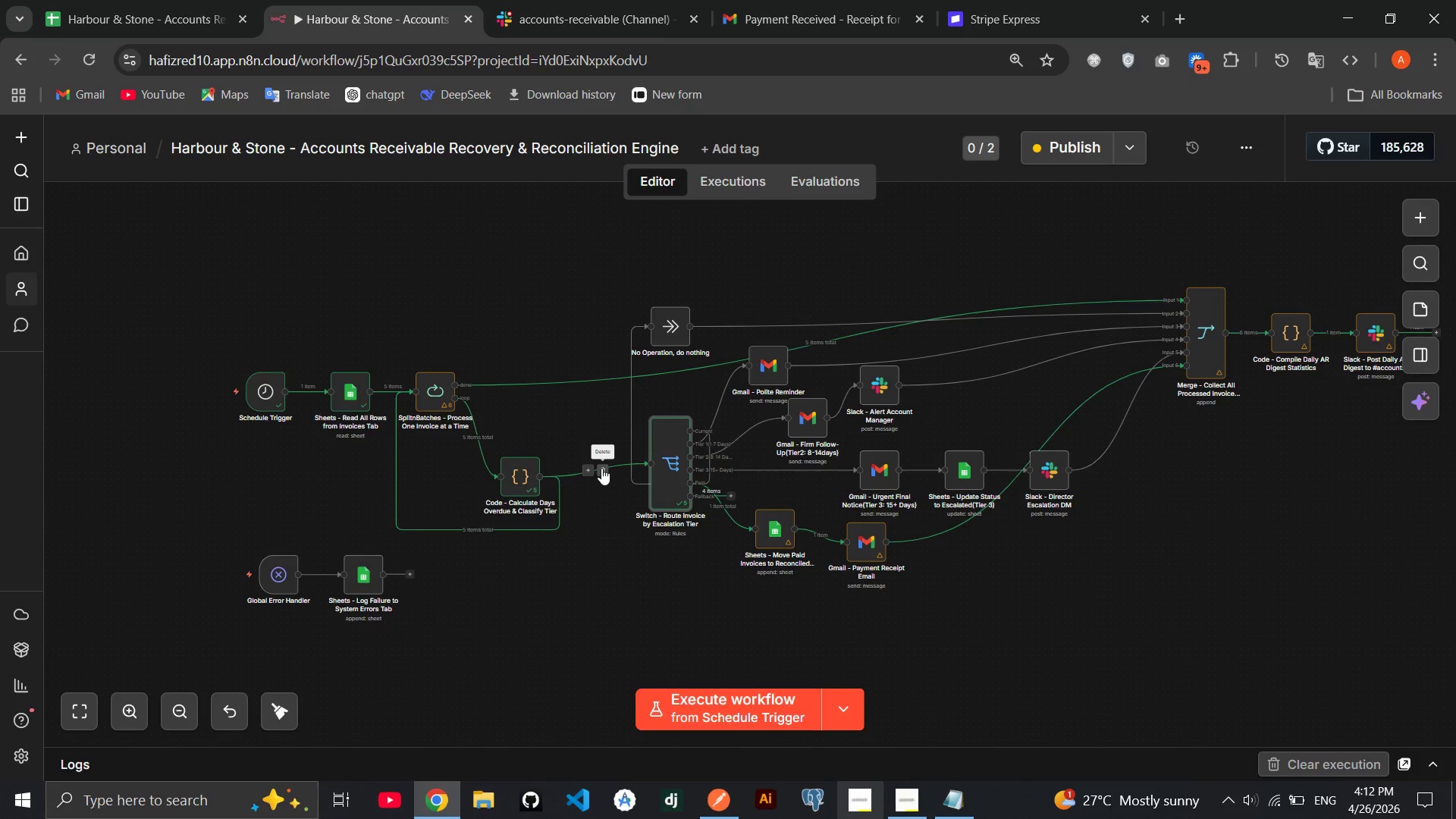 
left_click([601, 468])
 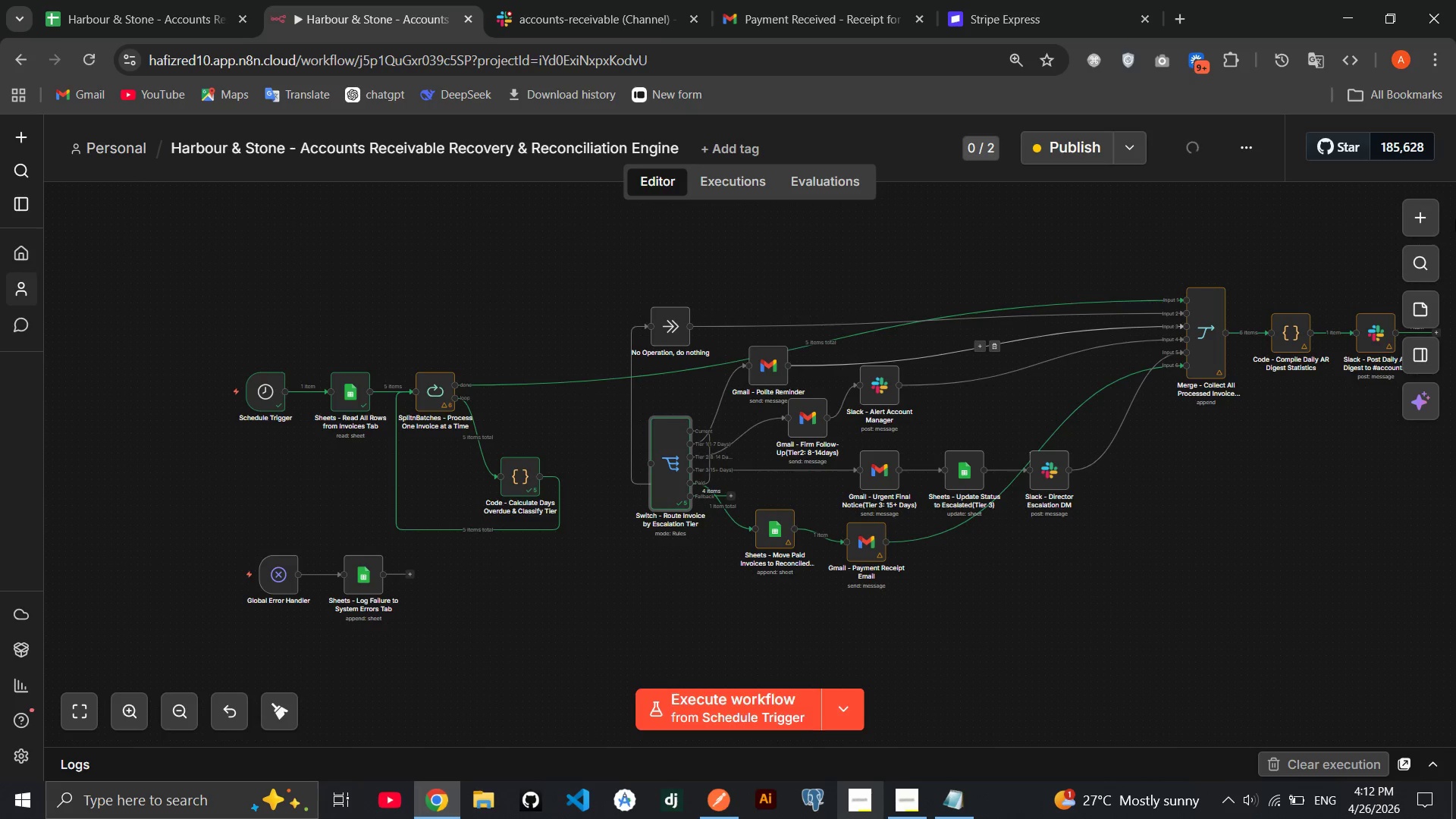 
left_click([1427, 203])
 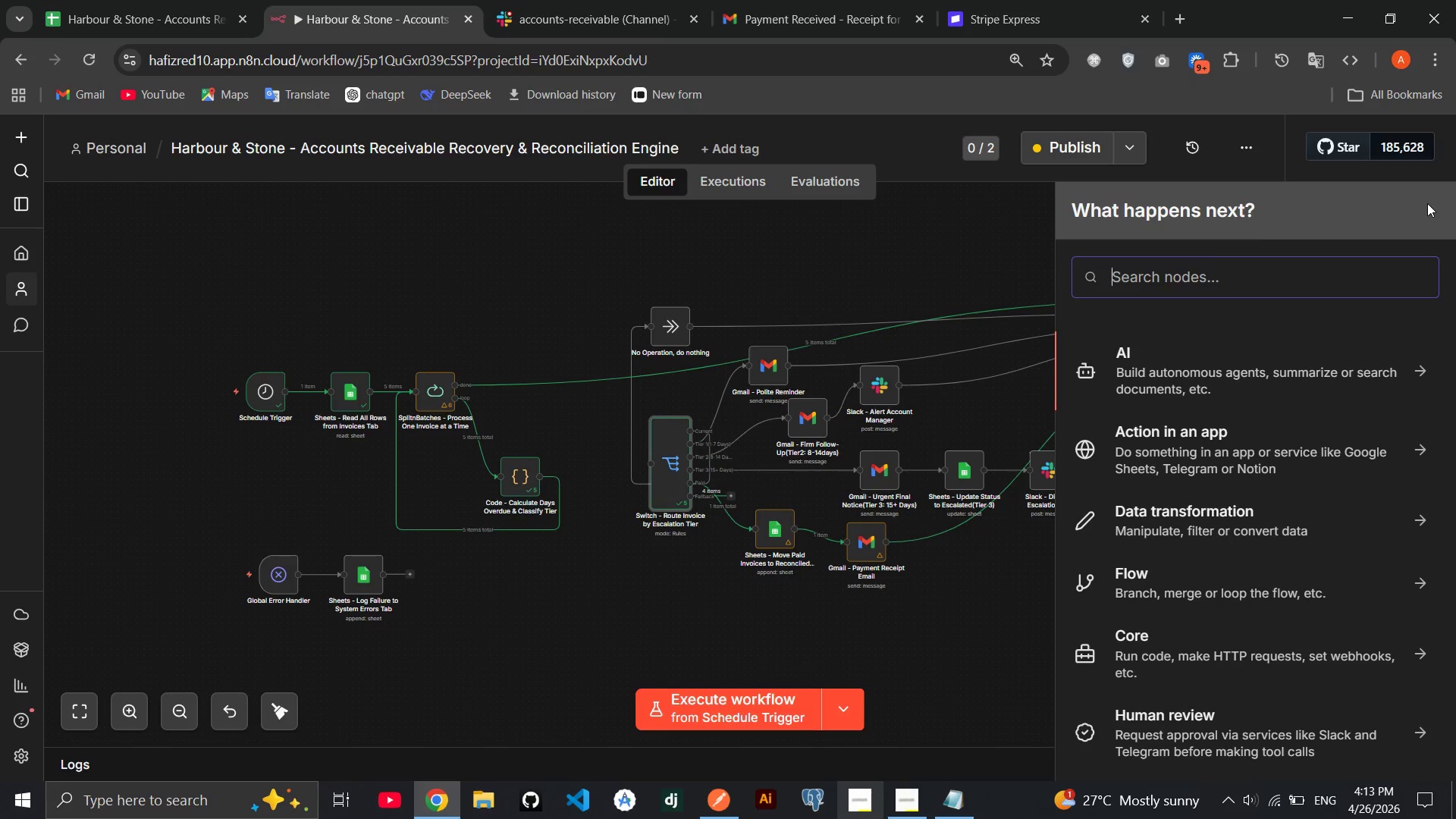 
type(sheet)
 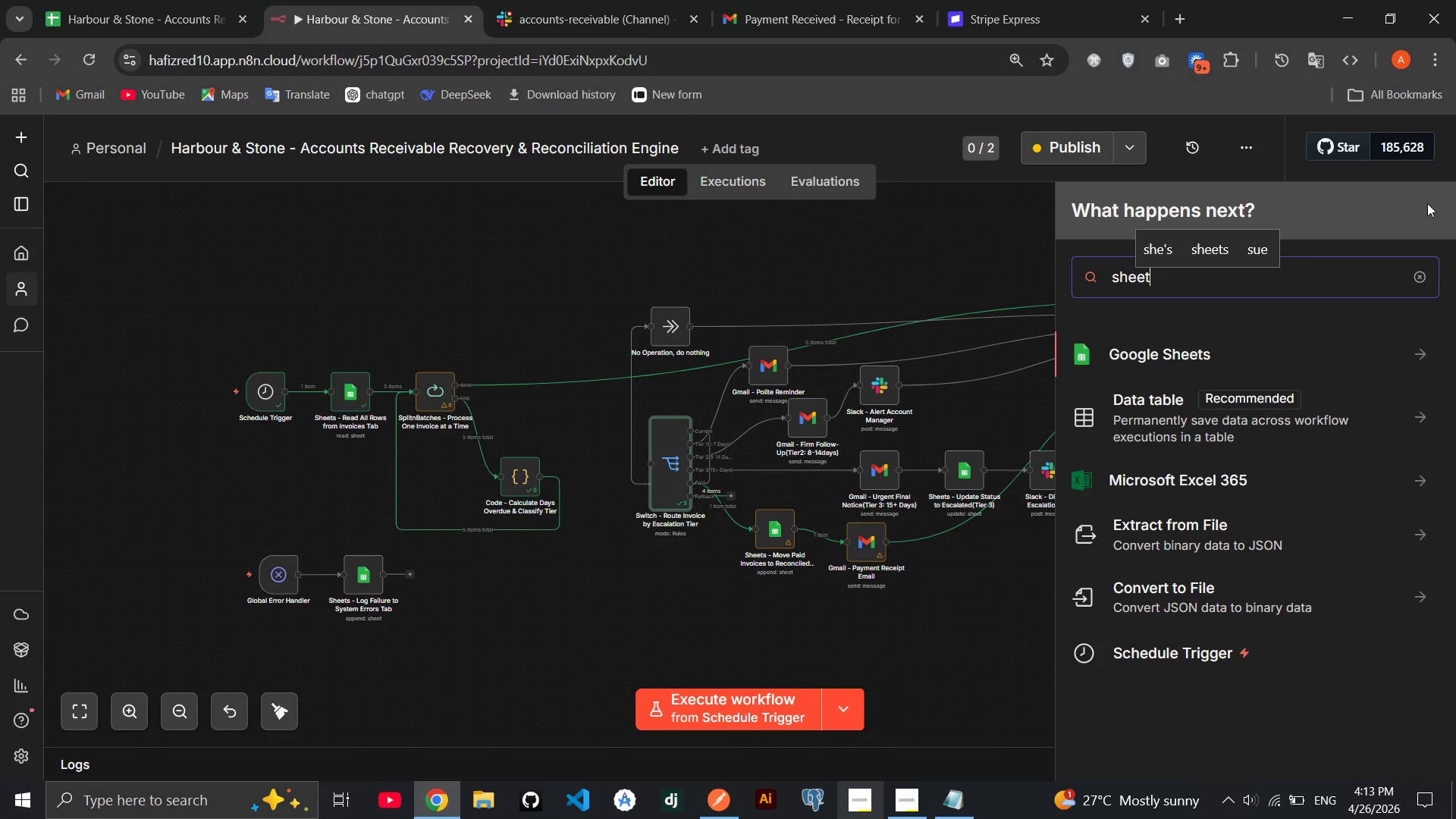 
key(Enter)
 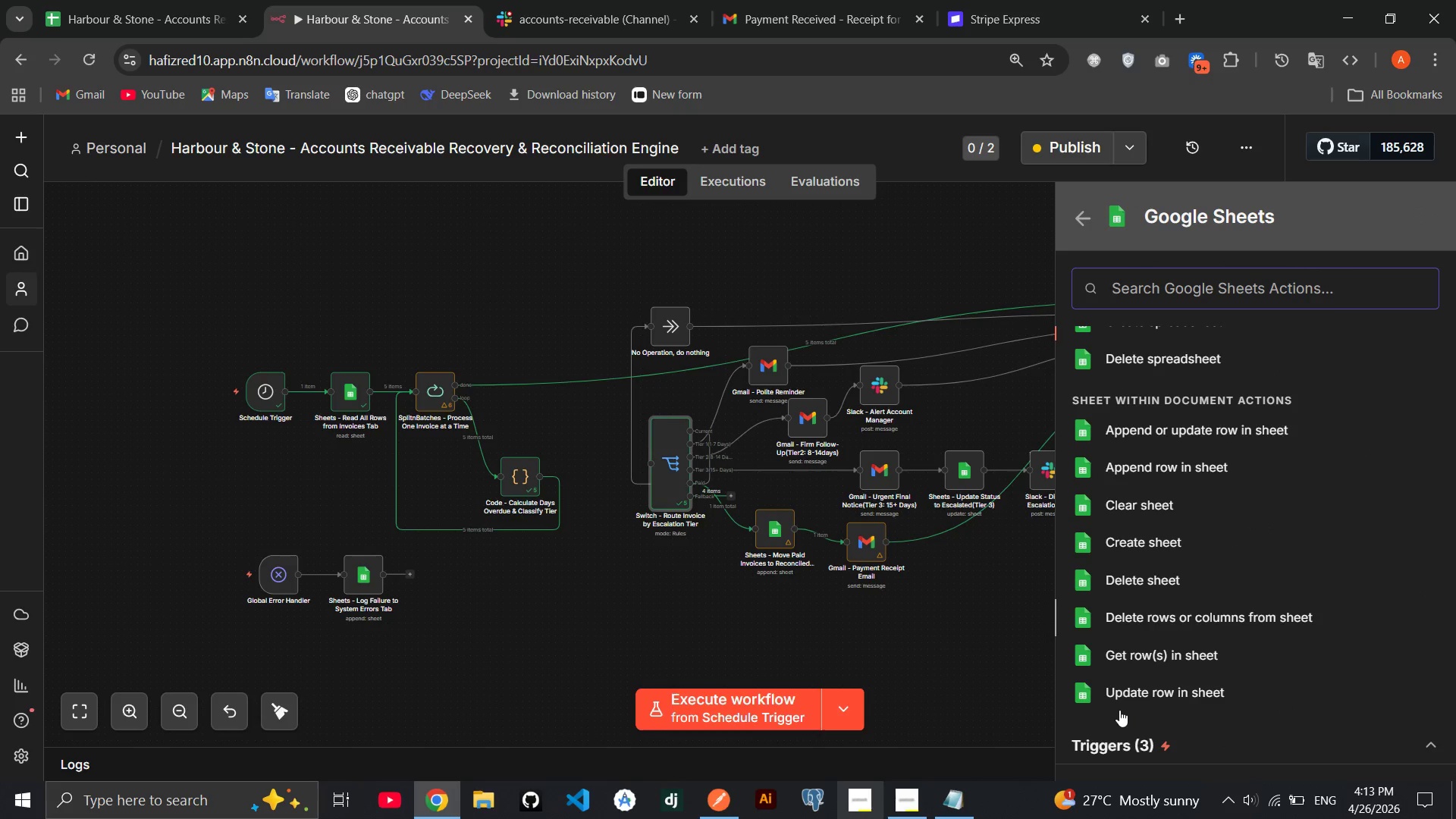 
left_click([1146, 704])
 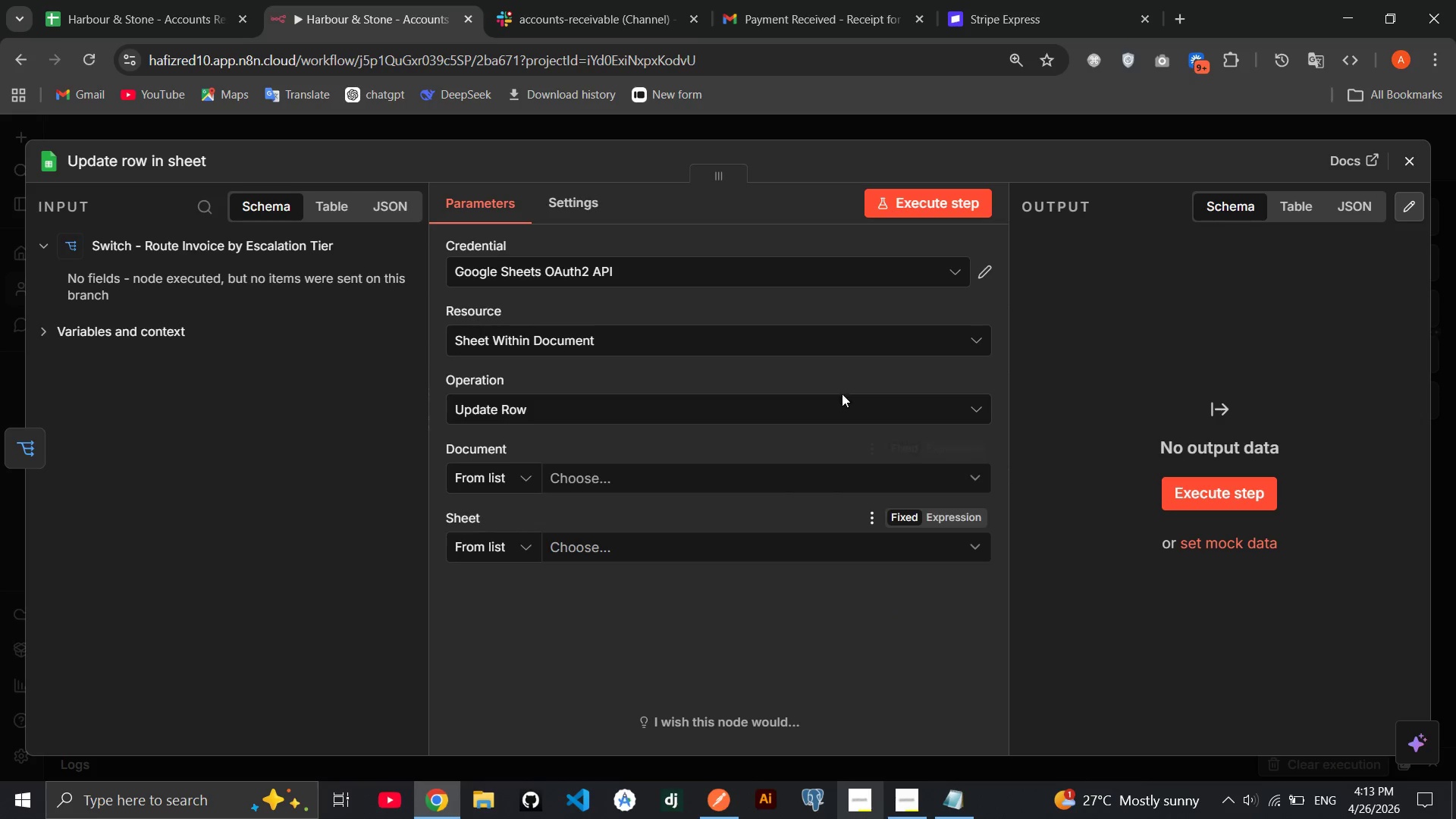 
left_click([1397, 158])
 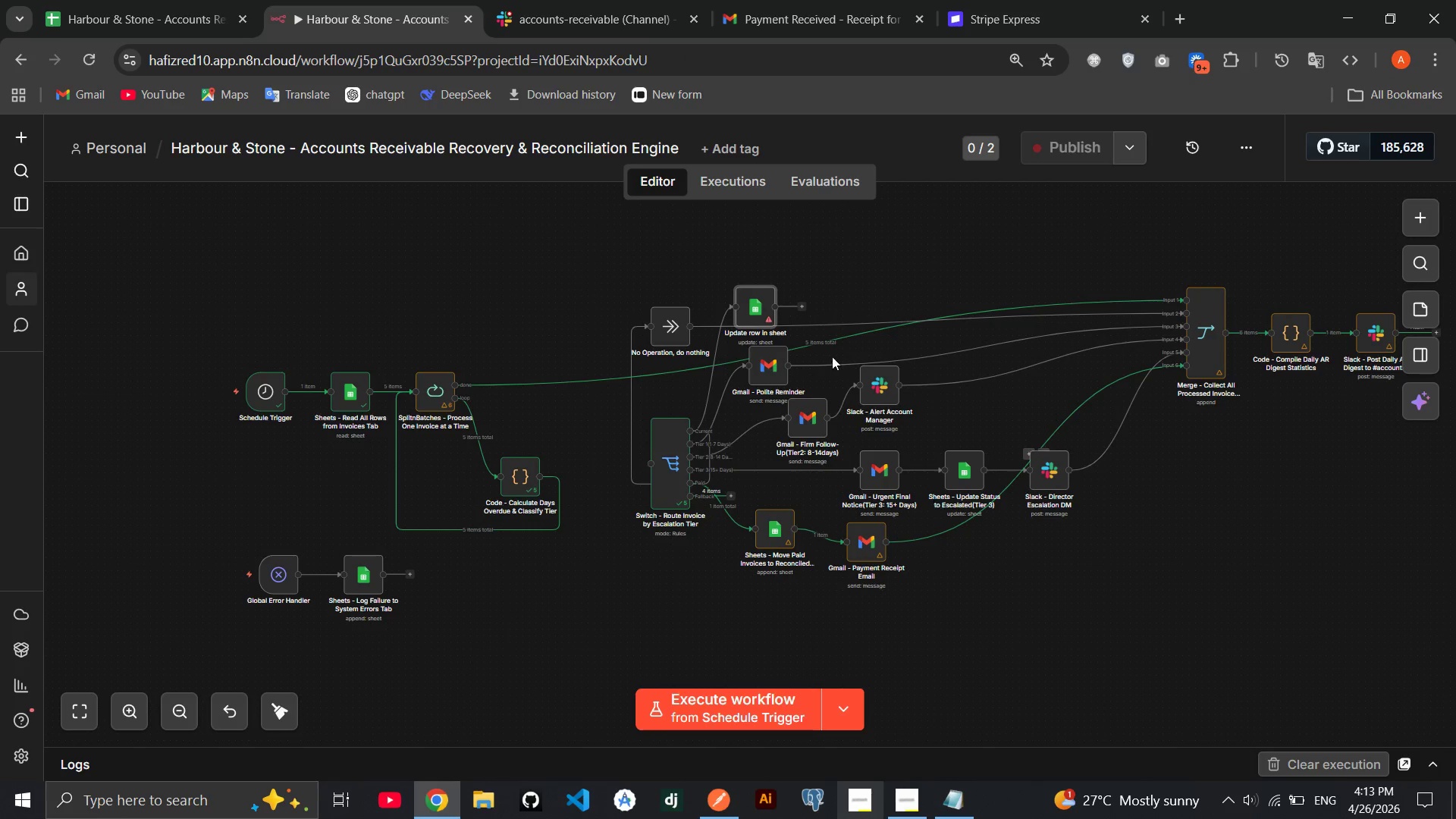 
left_click_drag(start_coordinate=[750, 300], to_coordinate=[694, 291])
 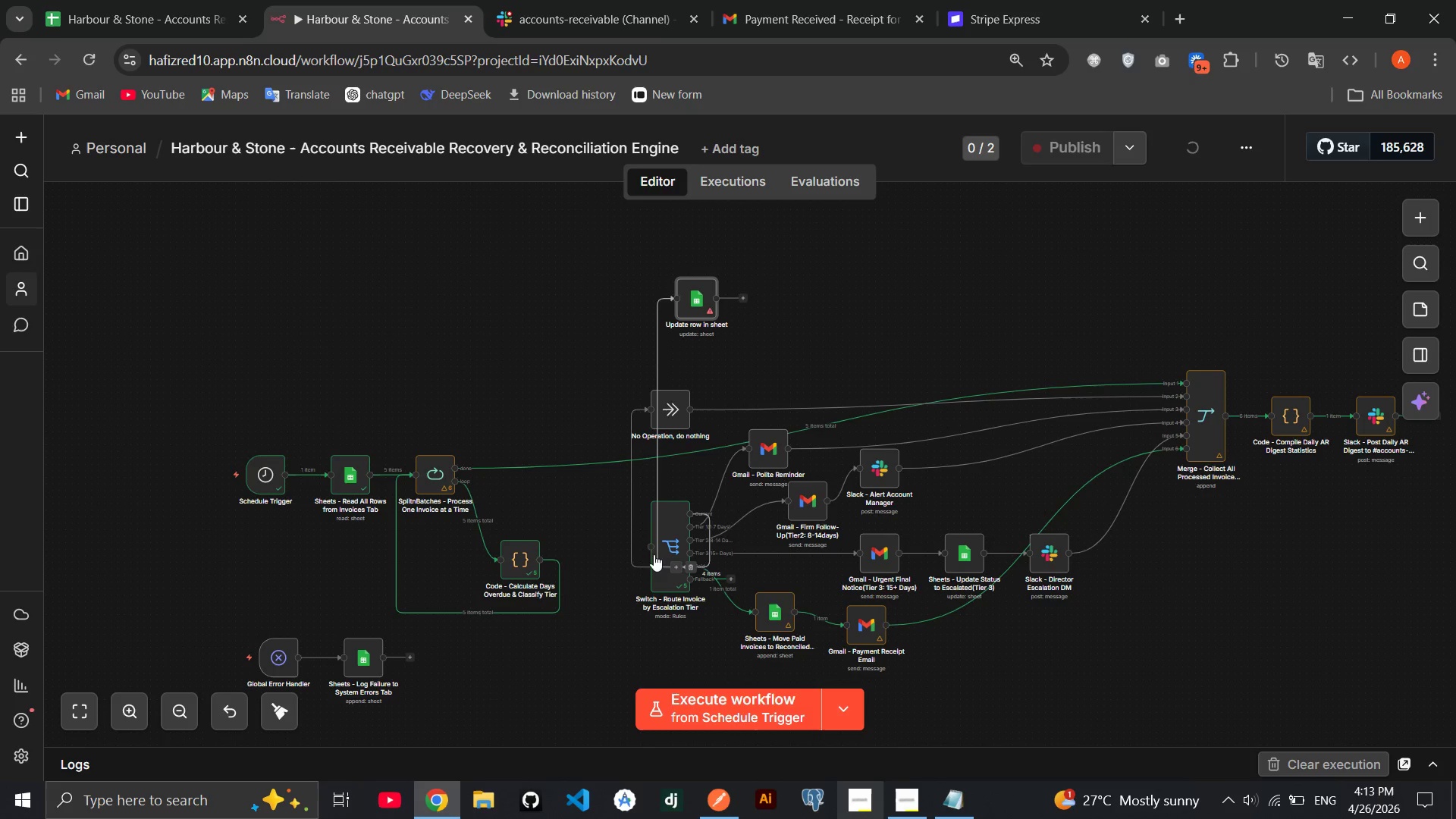 
left_click([694, 564])
 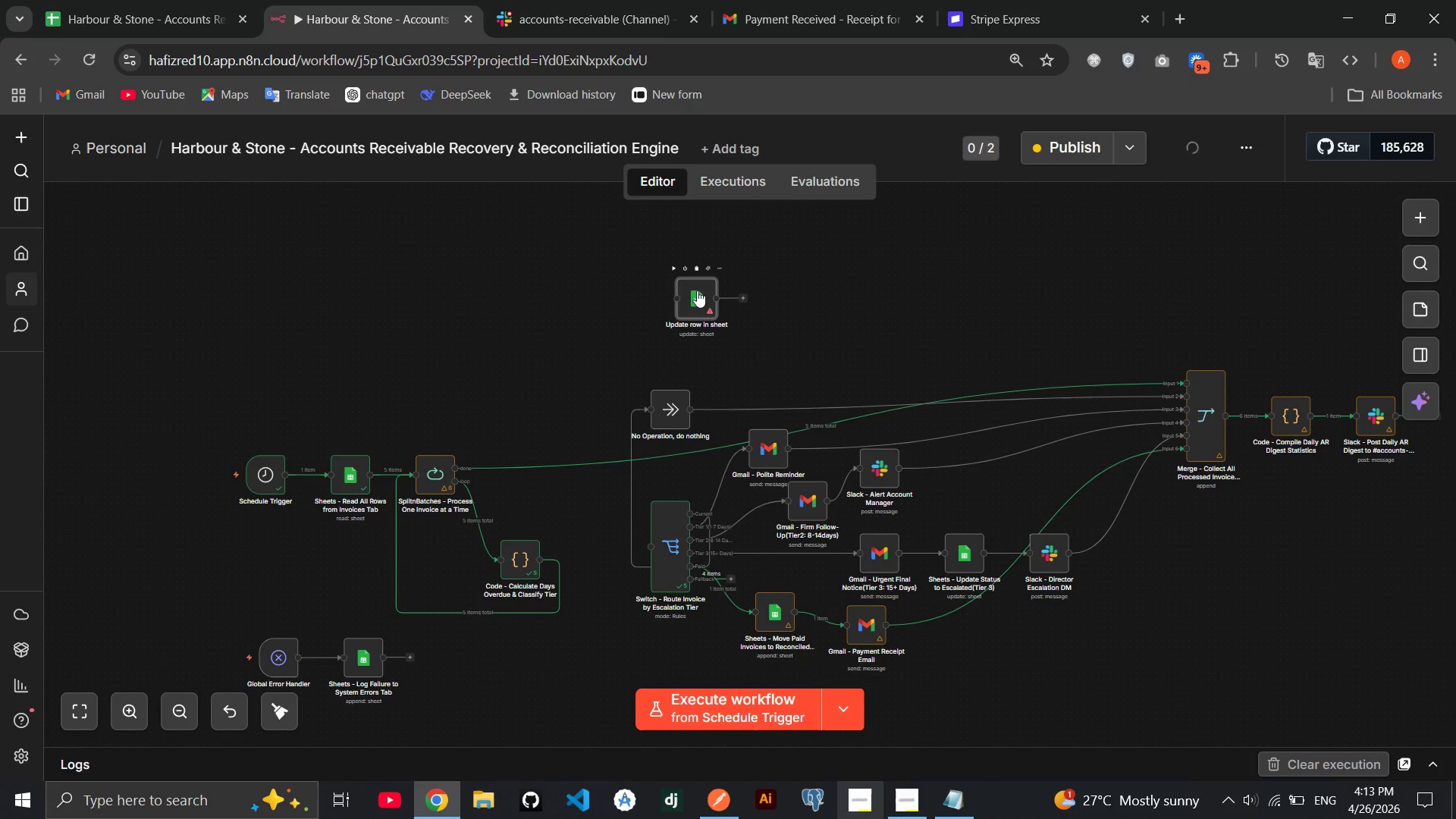 
left_click_drag(start_coordinate=[696, 292], to_coordinate=[589, 515])
 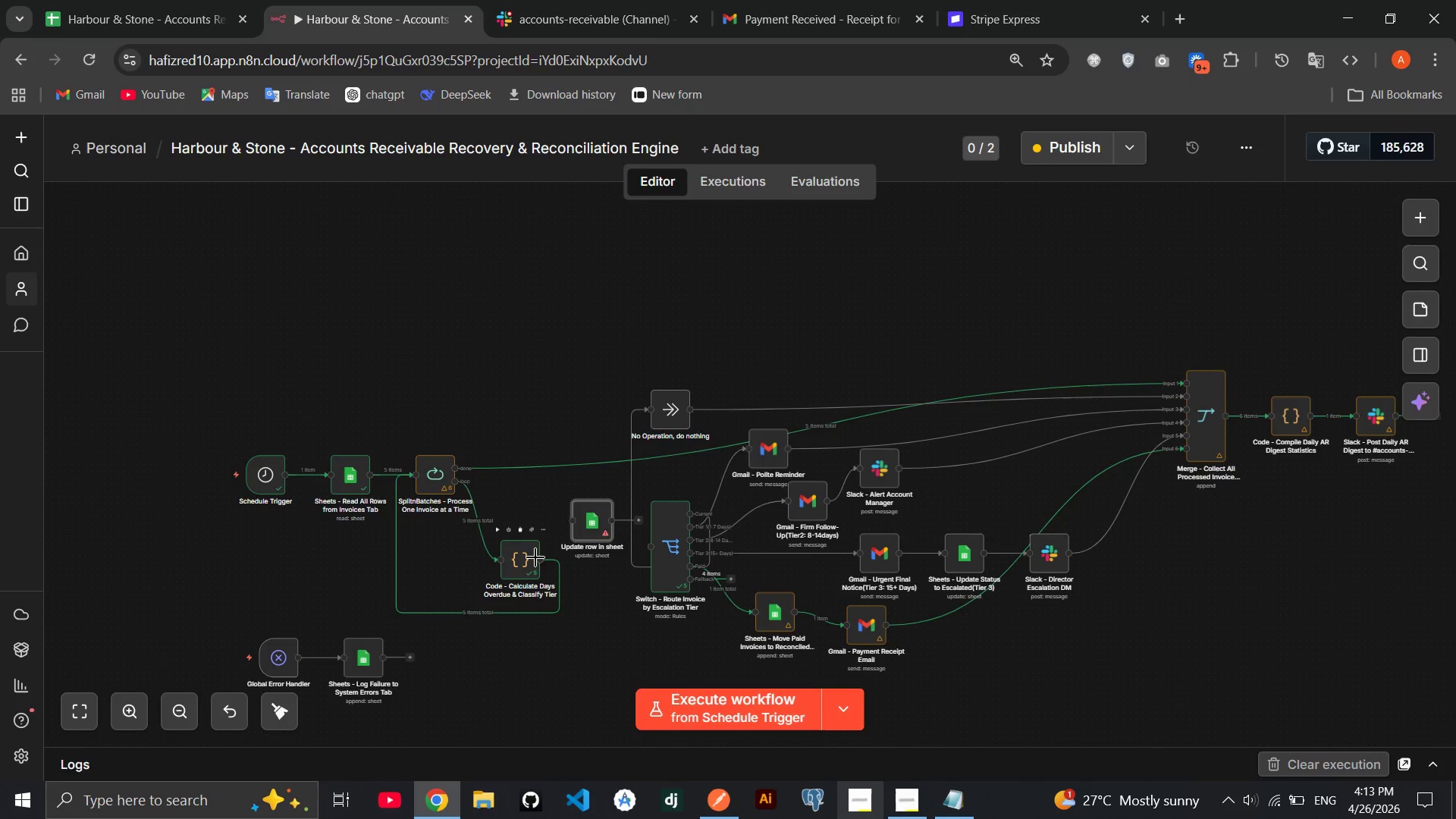 
left_click_drag(start_coordinate=[538, 557], to_coordinate=[571, 513])
 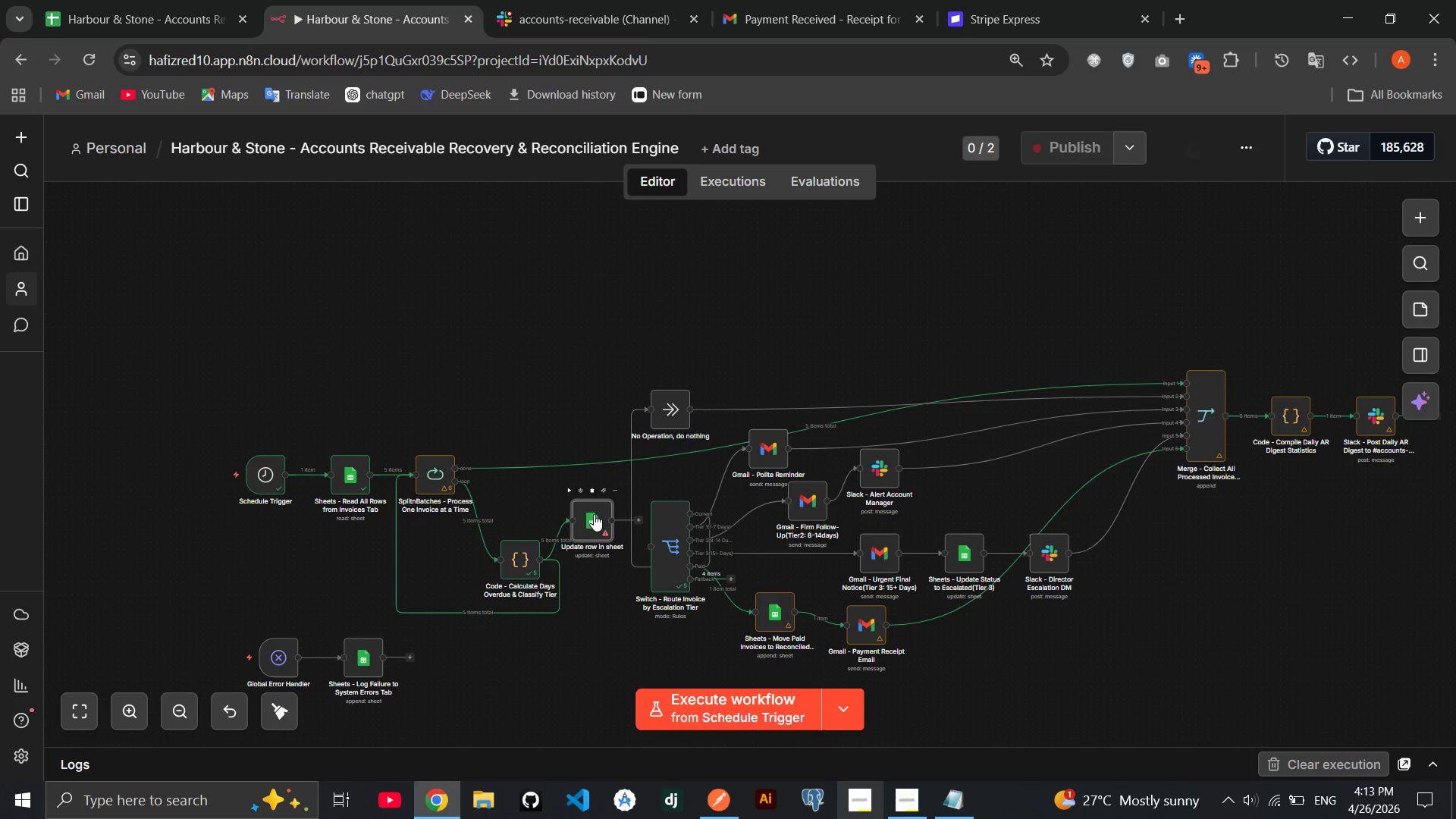 
double_click([594, 514])
 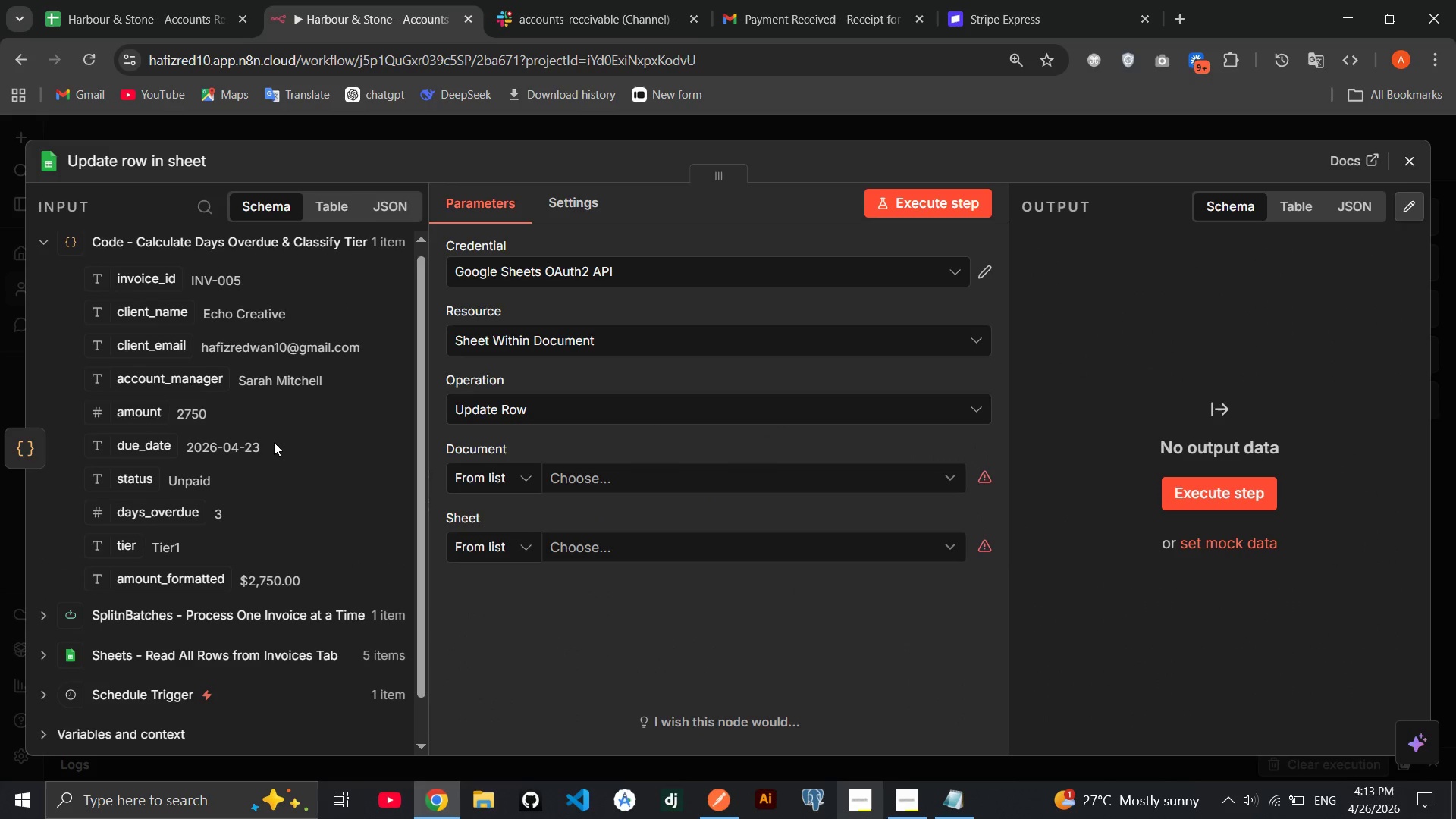 
wait(10.5)
 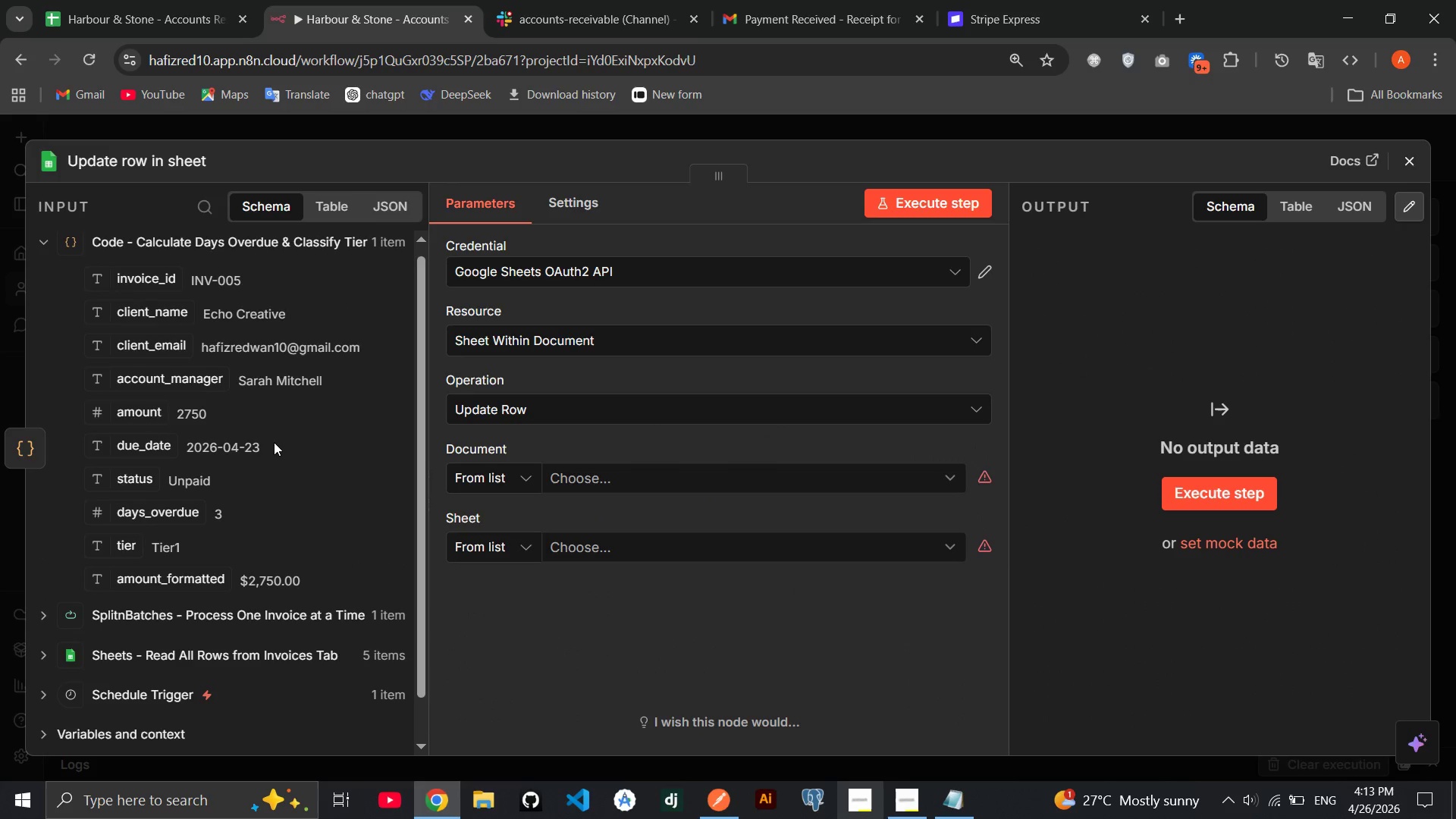 
left_click([1413, 170])
 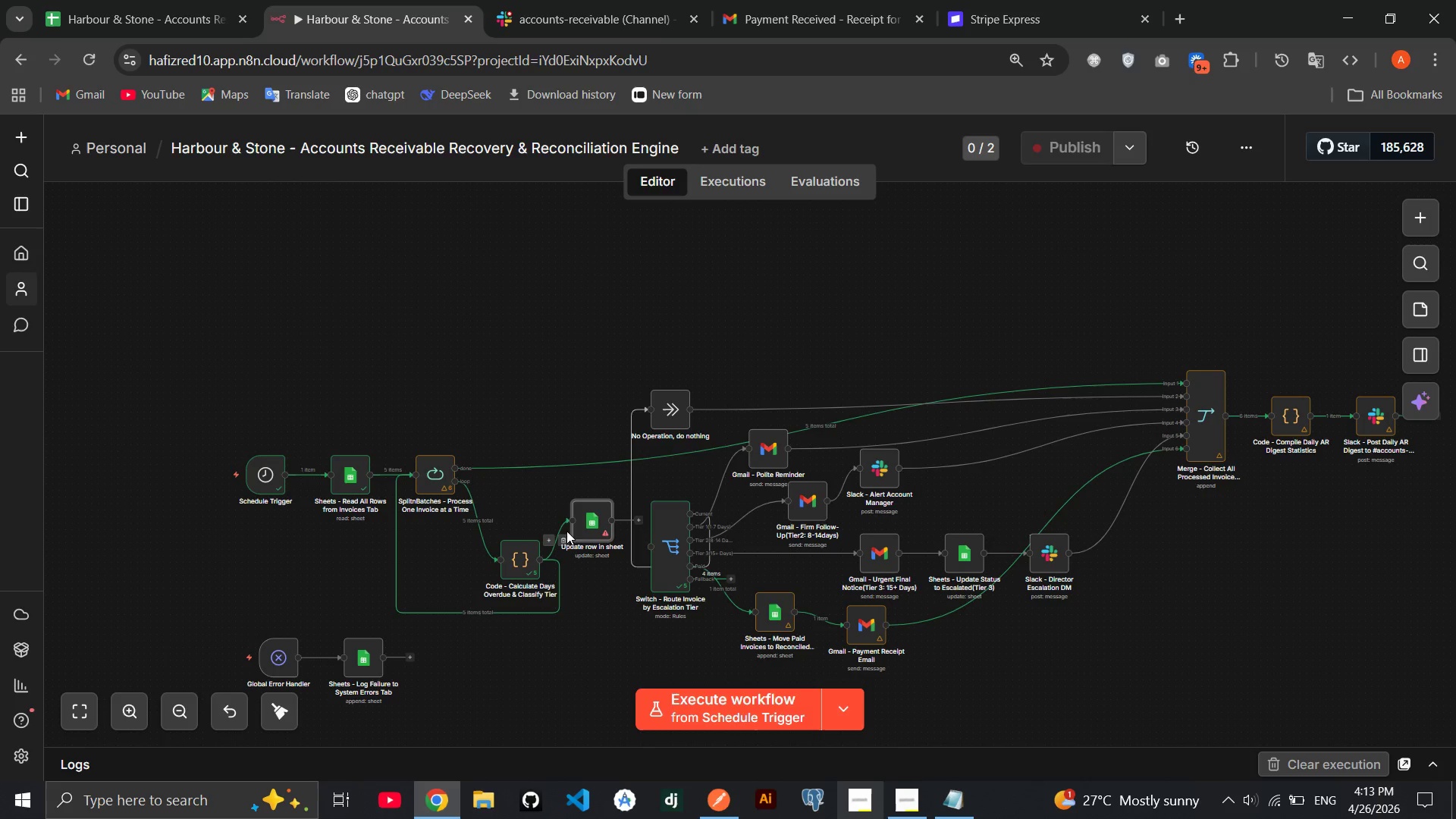 
left_click([560, 538])
 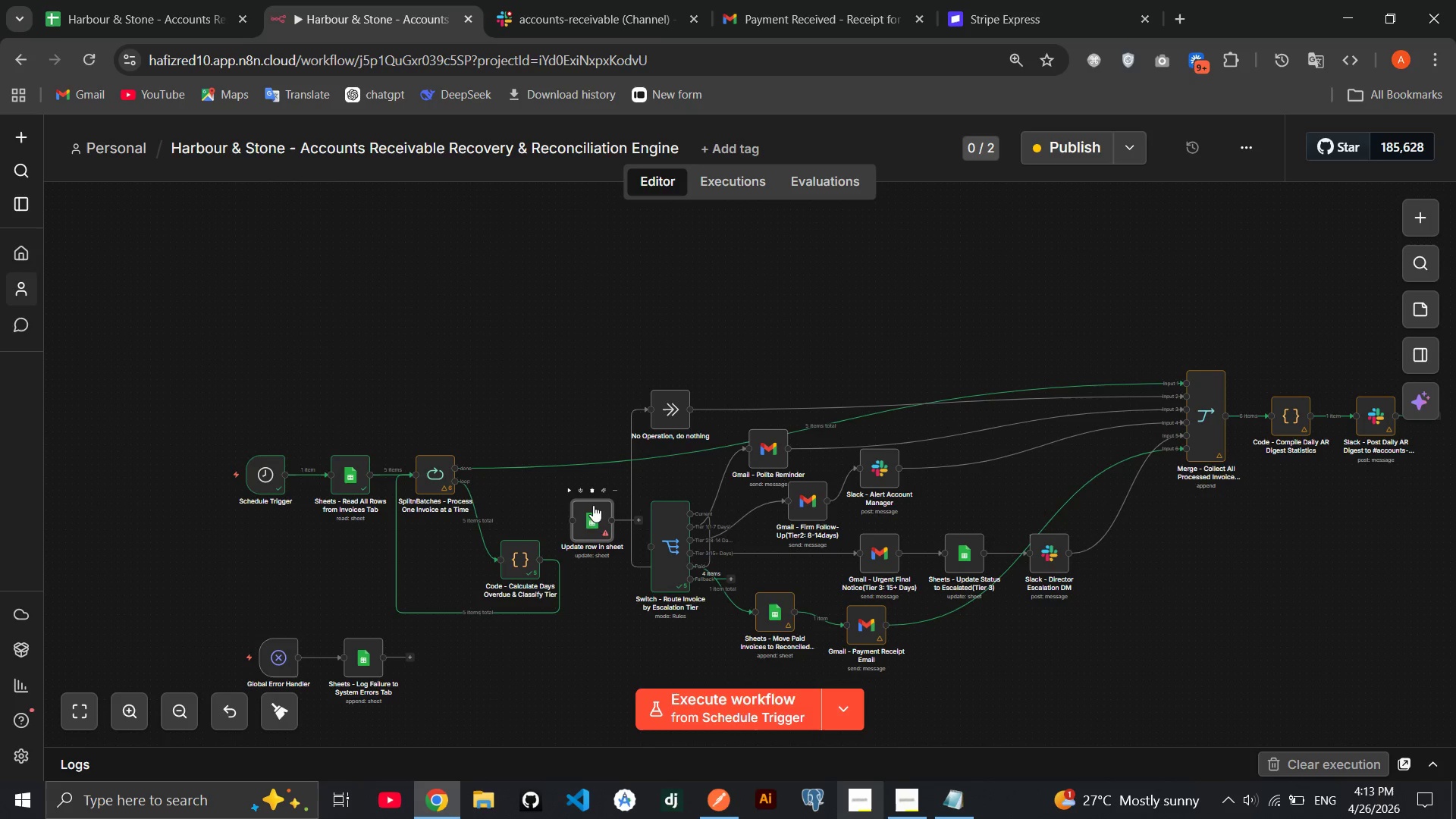 
left_click([591, 490])
 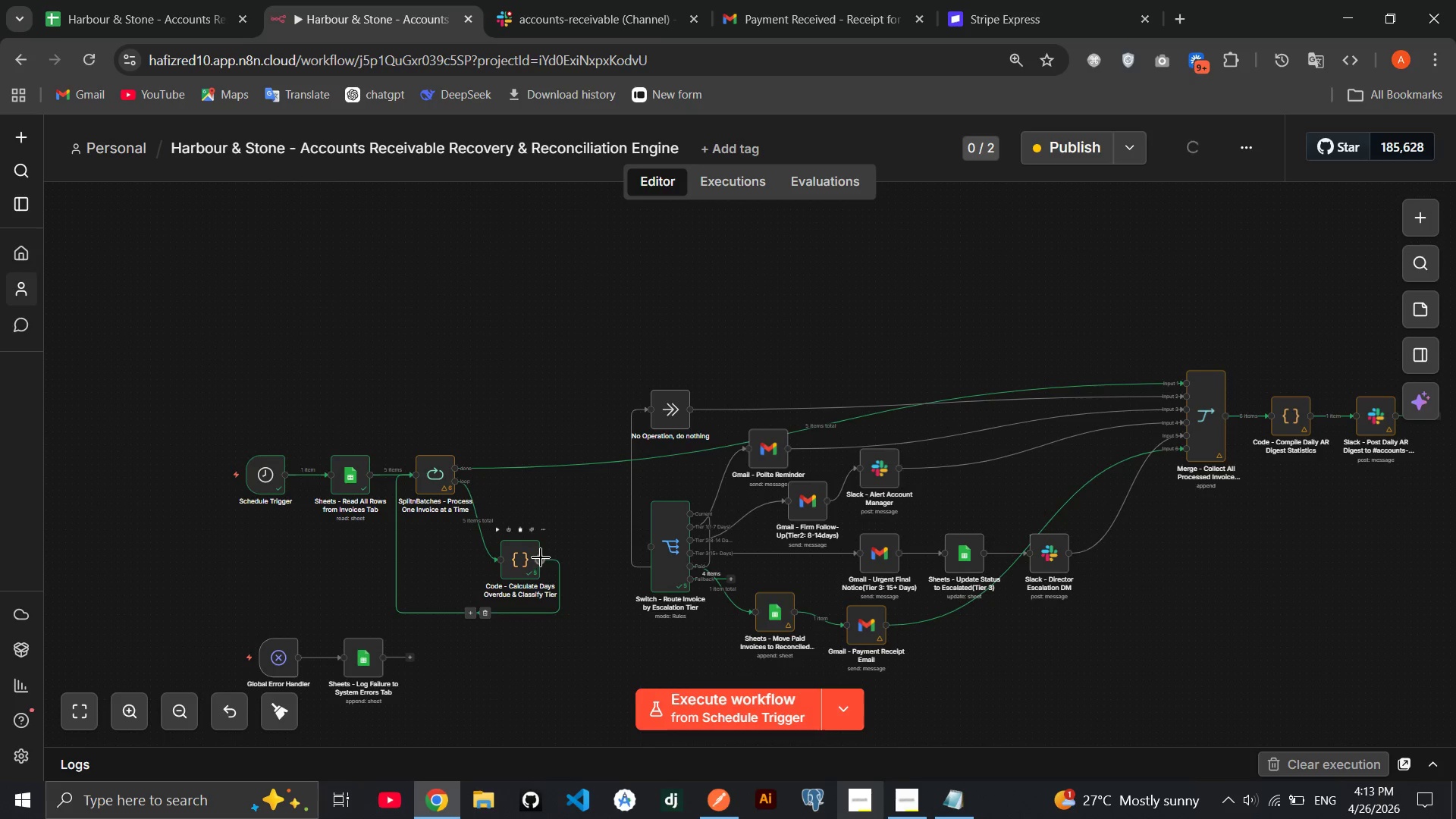 
left_click_drag(start_coordinate=[541, 557], to_coordinate=[644, 537])
 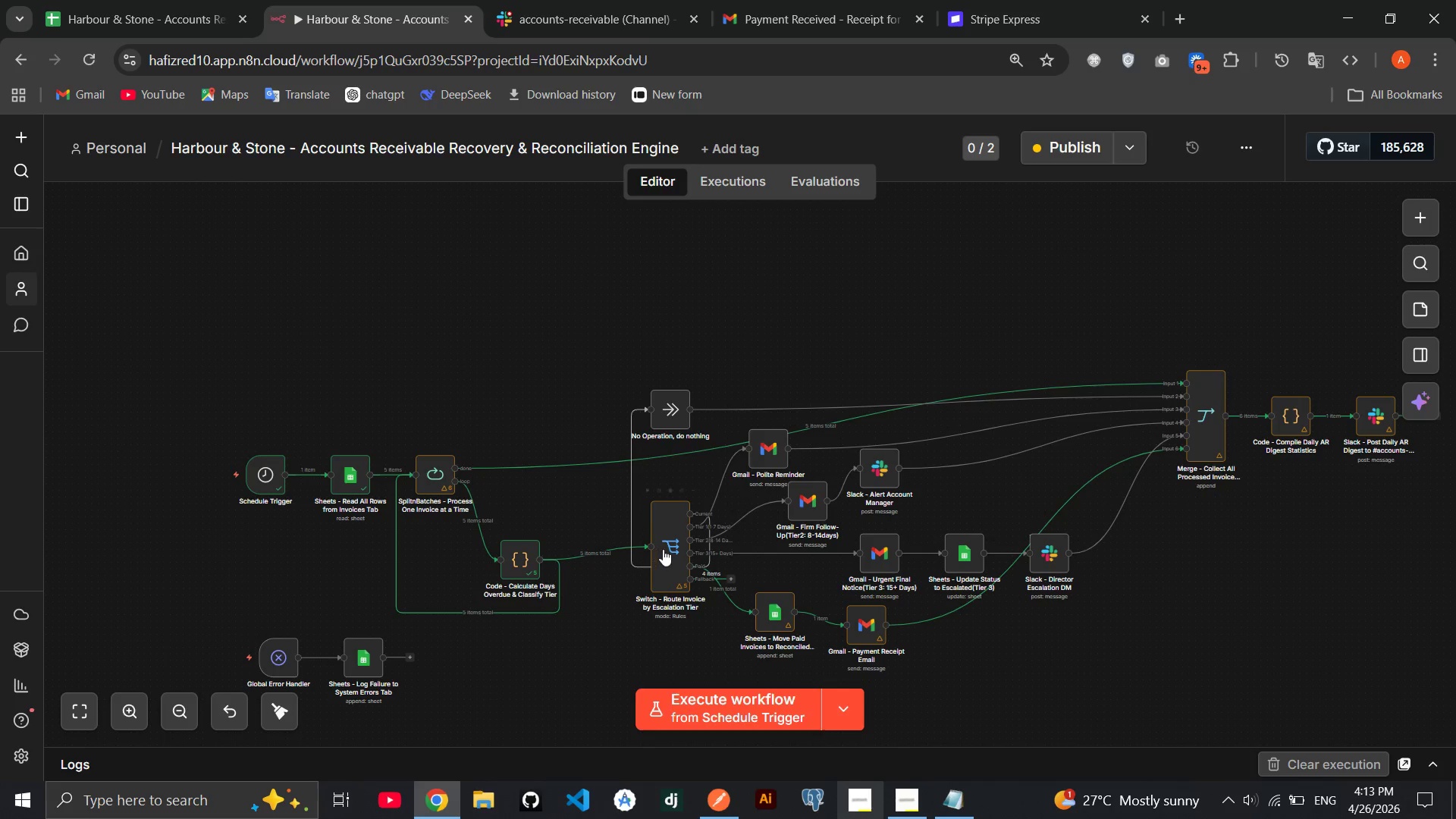 
double_click([664, 549])
 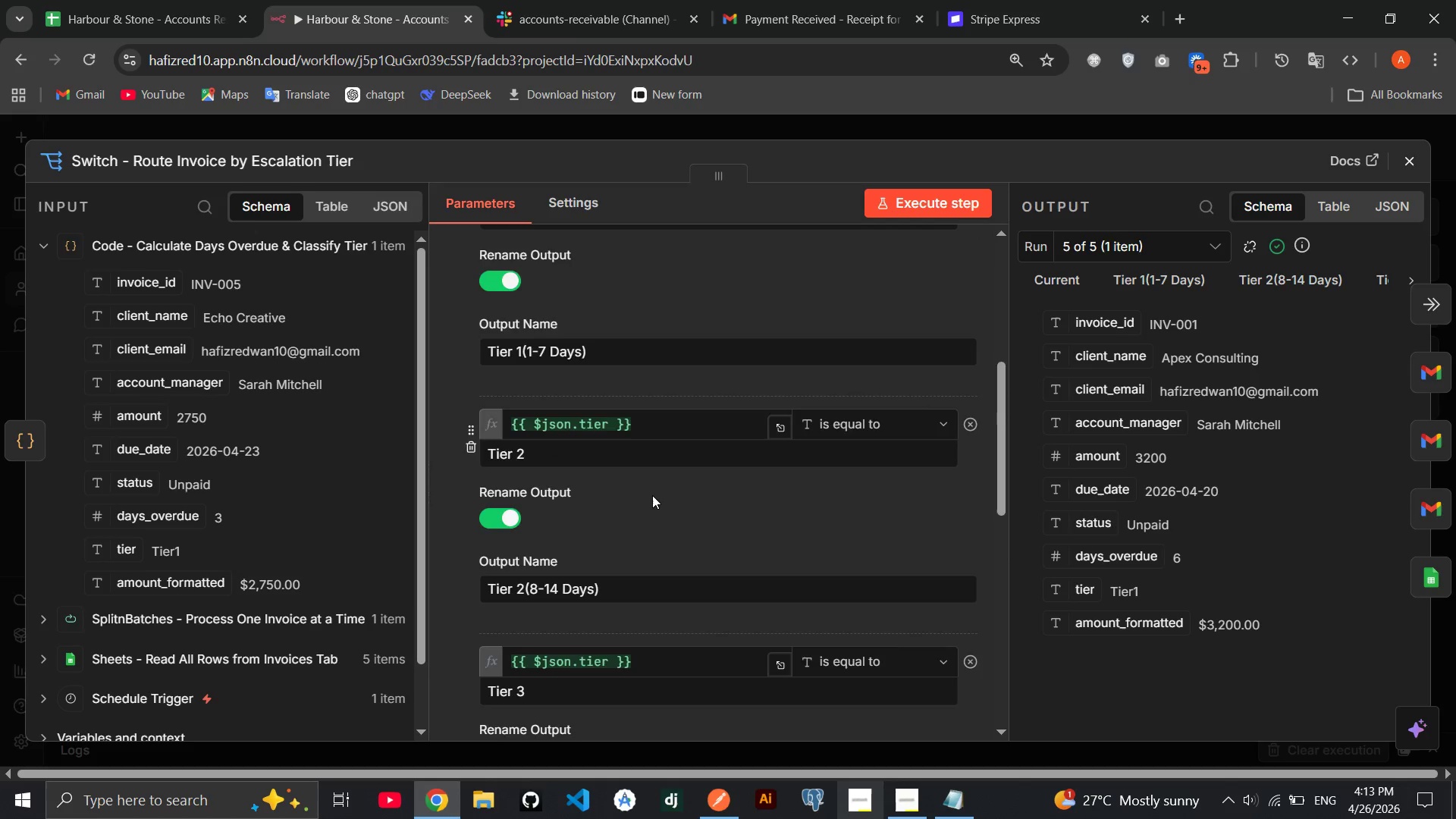 
wait(10.11)
 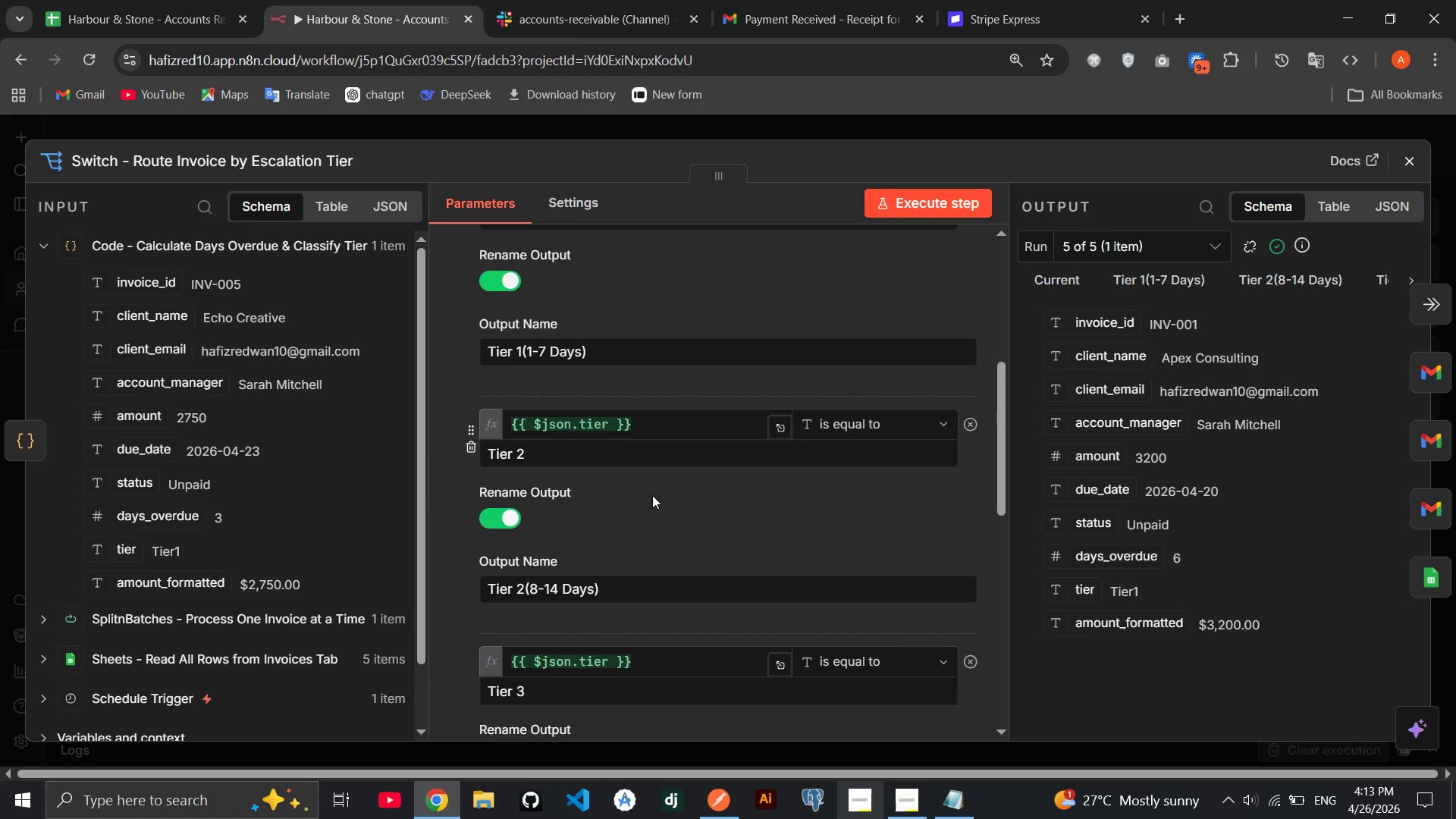 
left_click([1159, 282])
 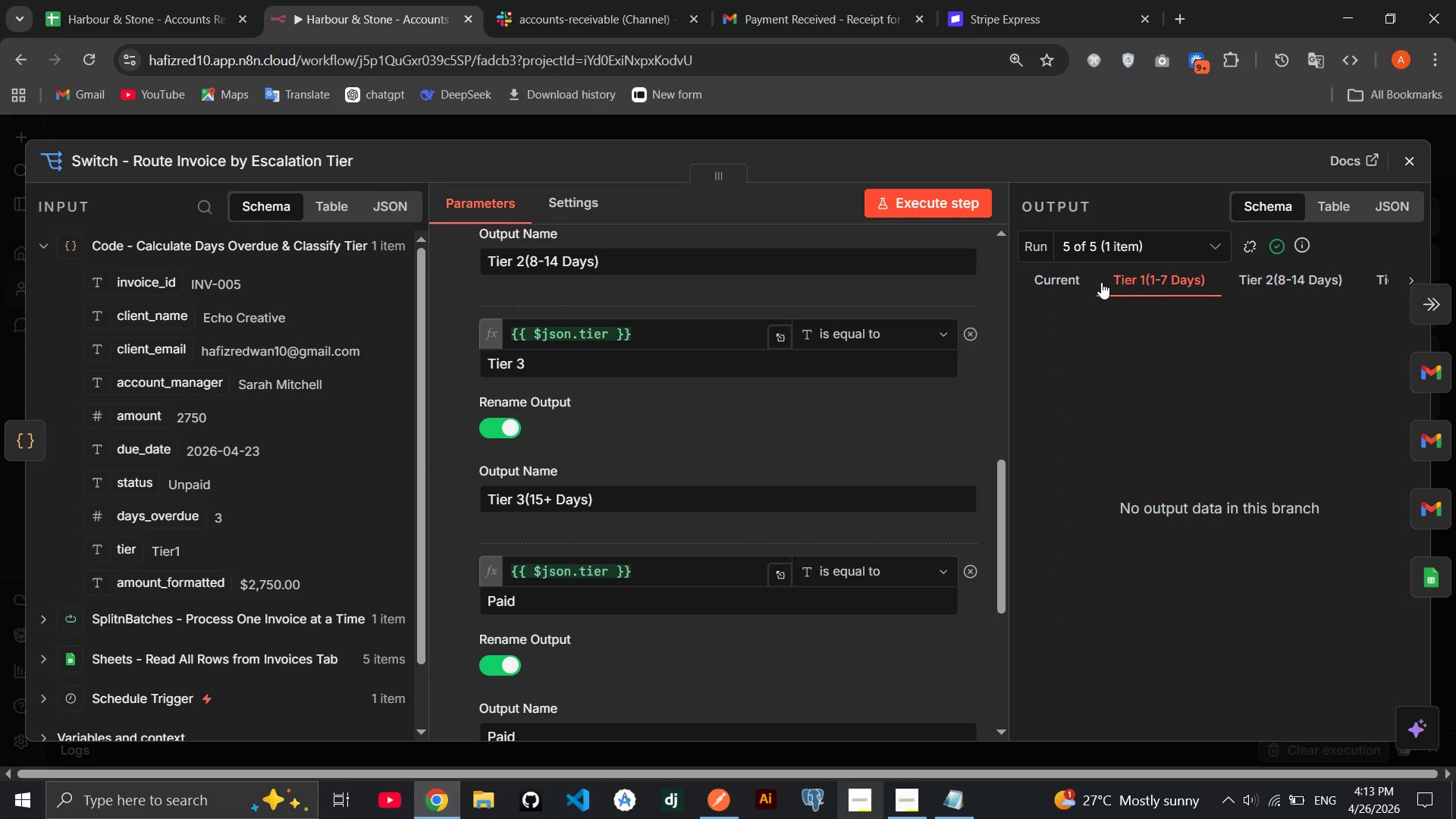 
left_click([1083, 282])
 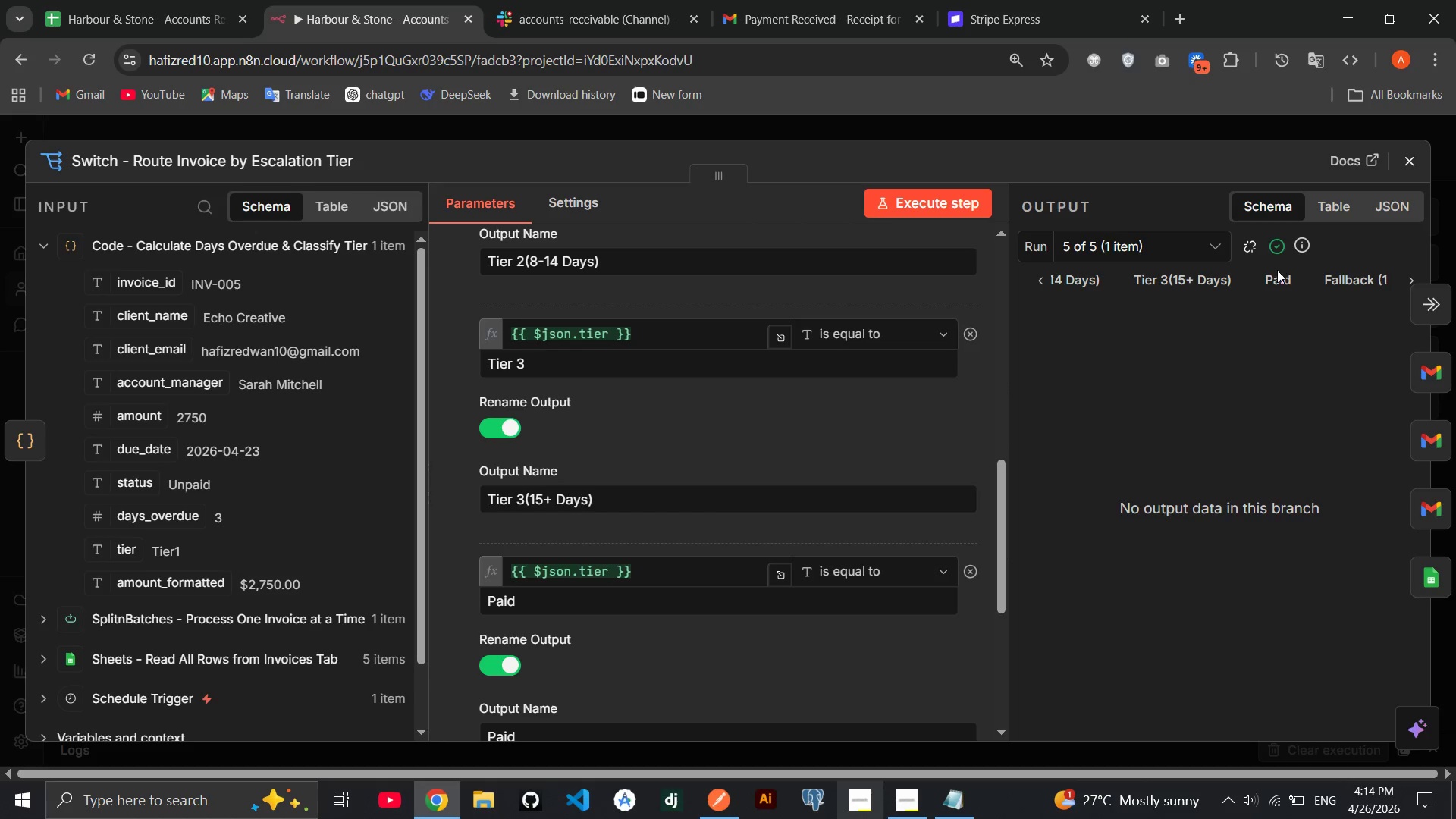 
left_click([1199, 280])
 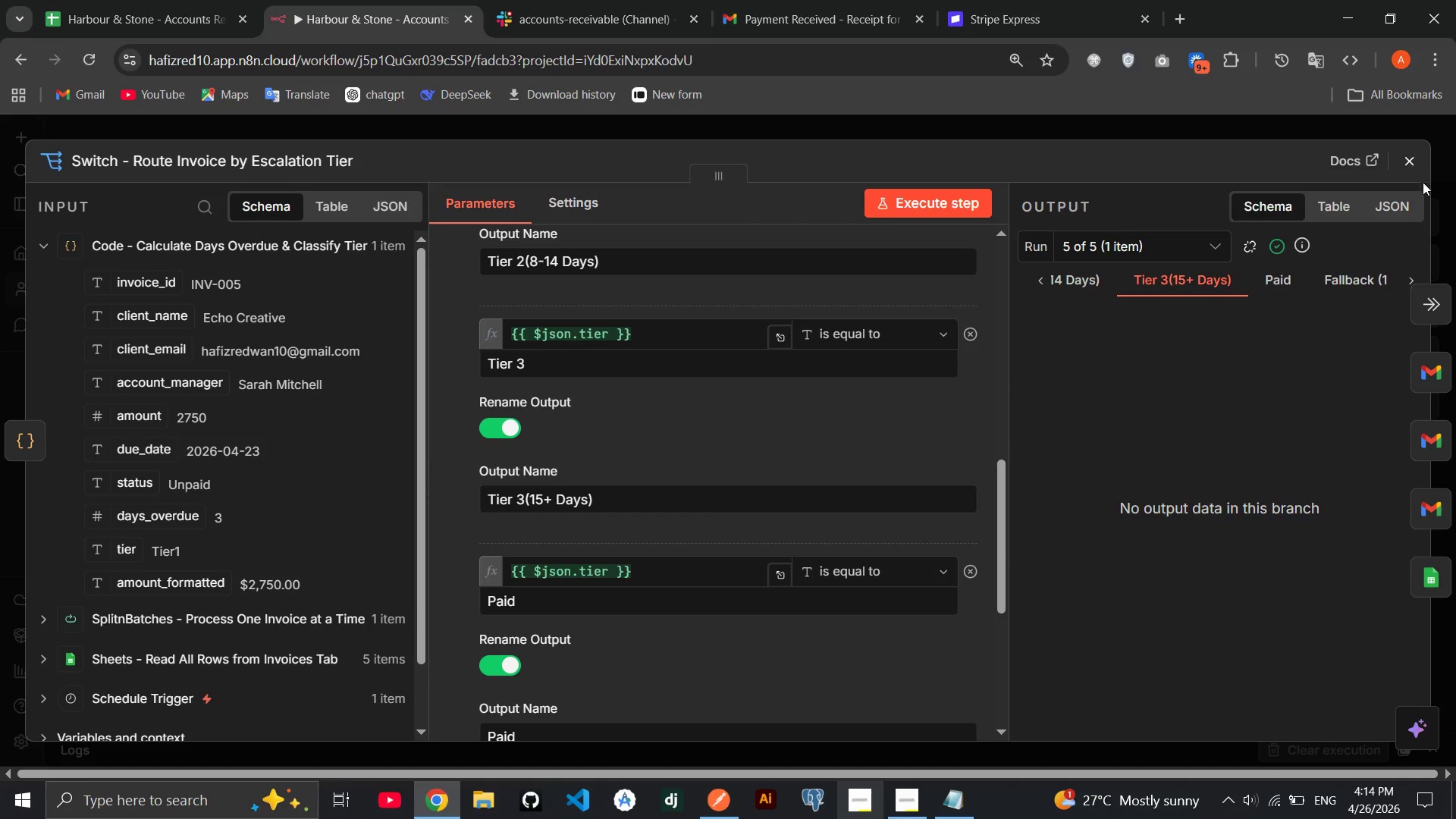 
left_click([1421, 162])
 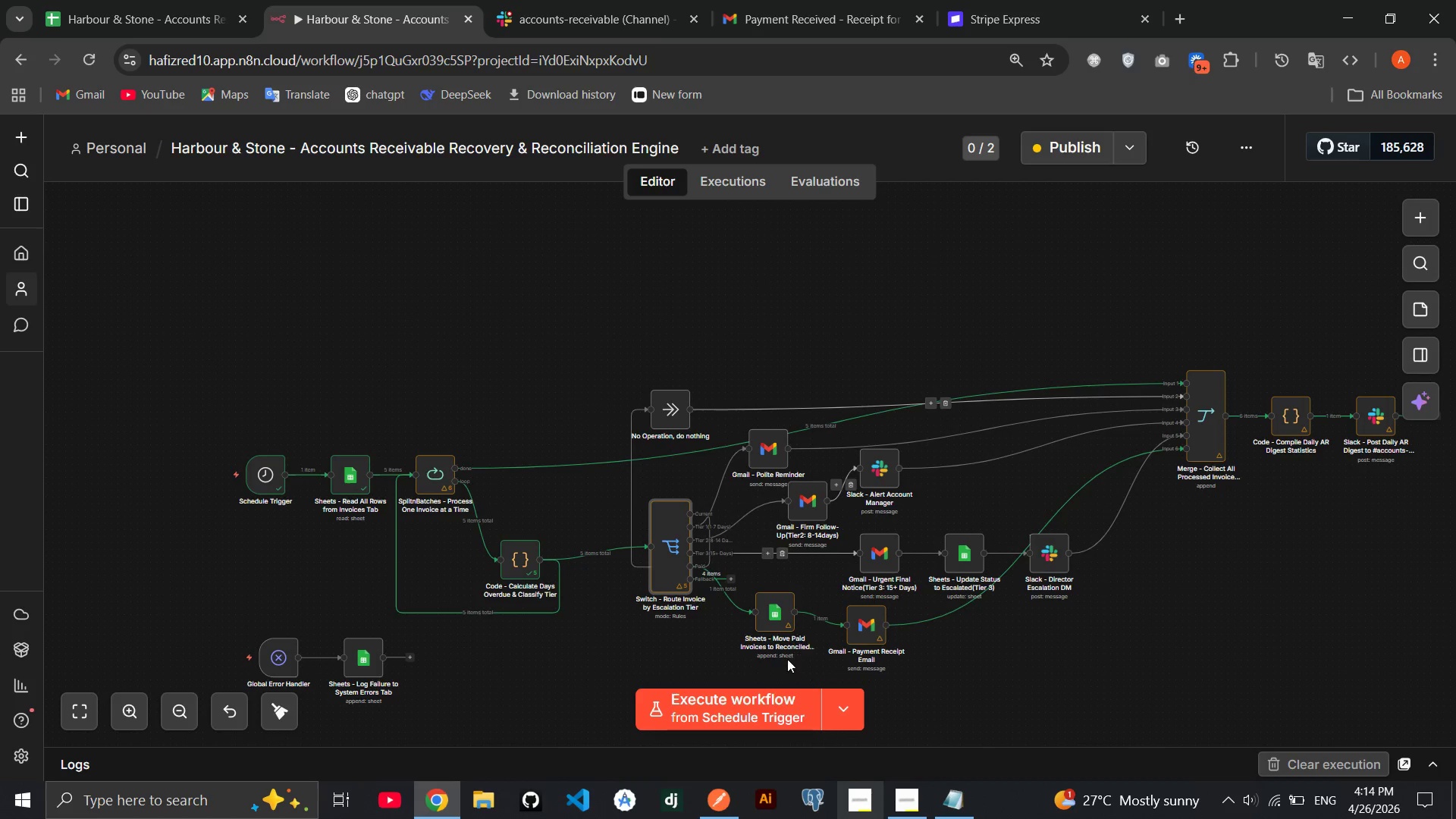 
left_click([737, 695])
 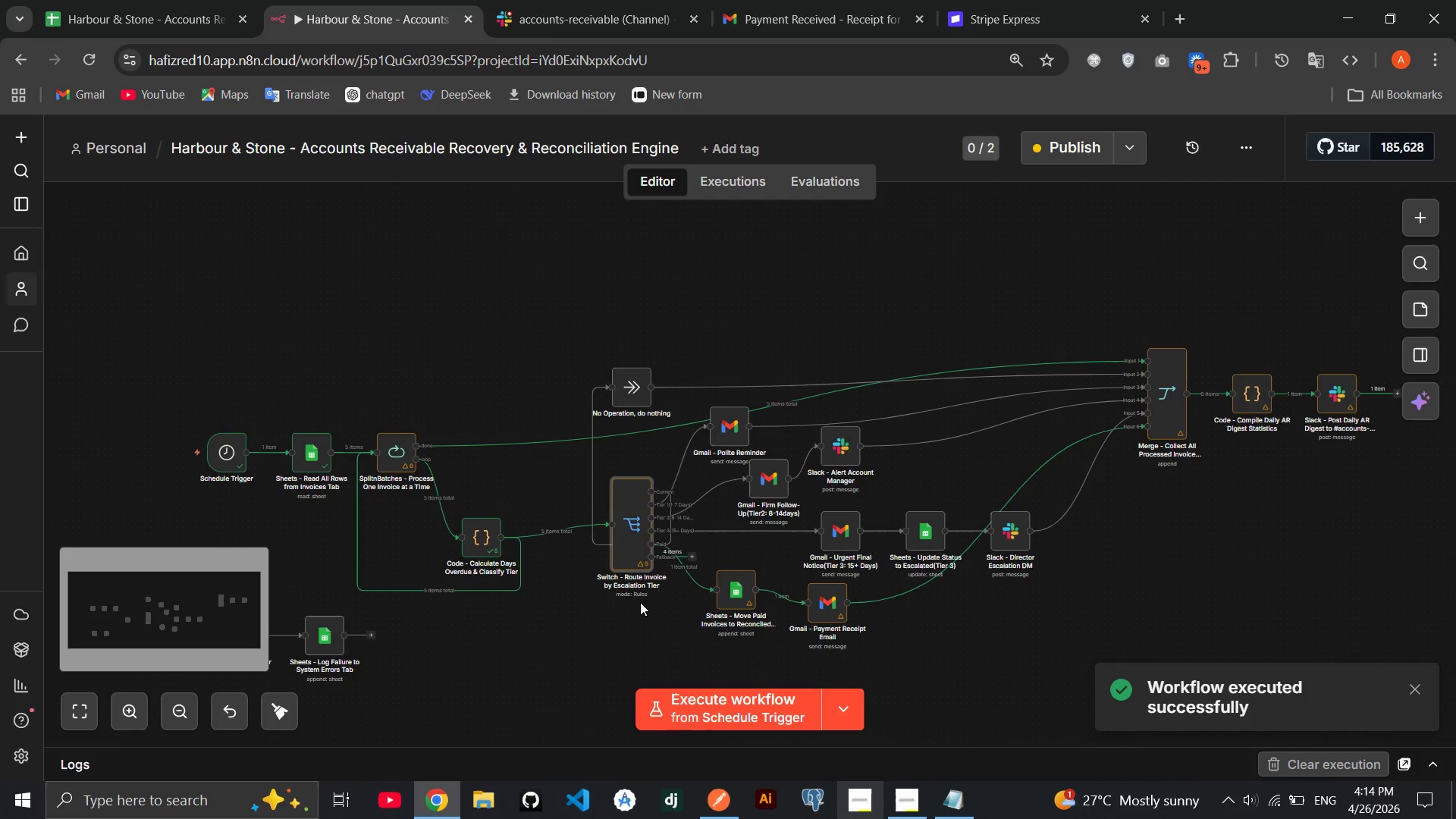 
wait(14.75)
 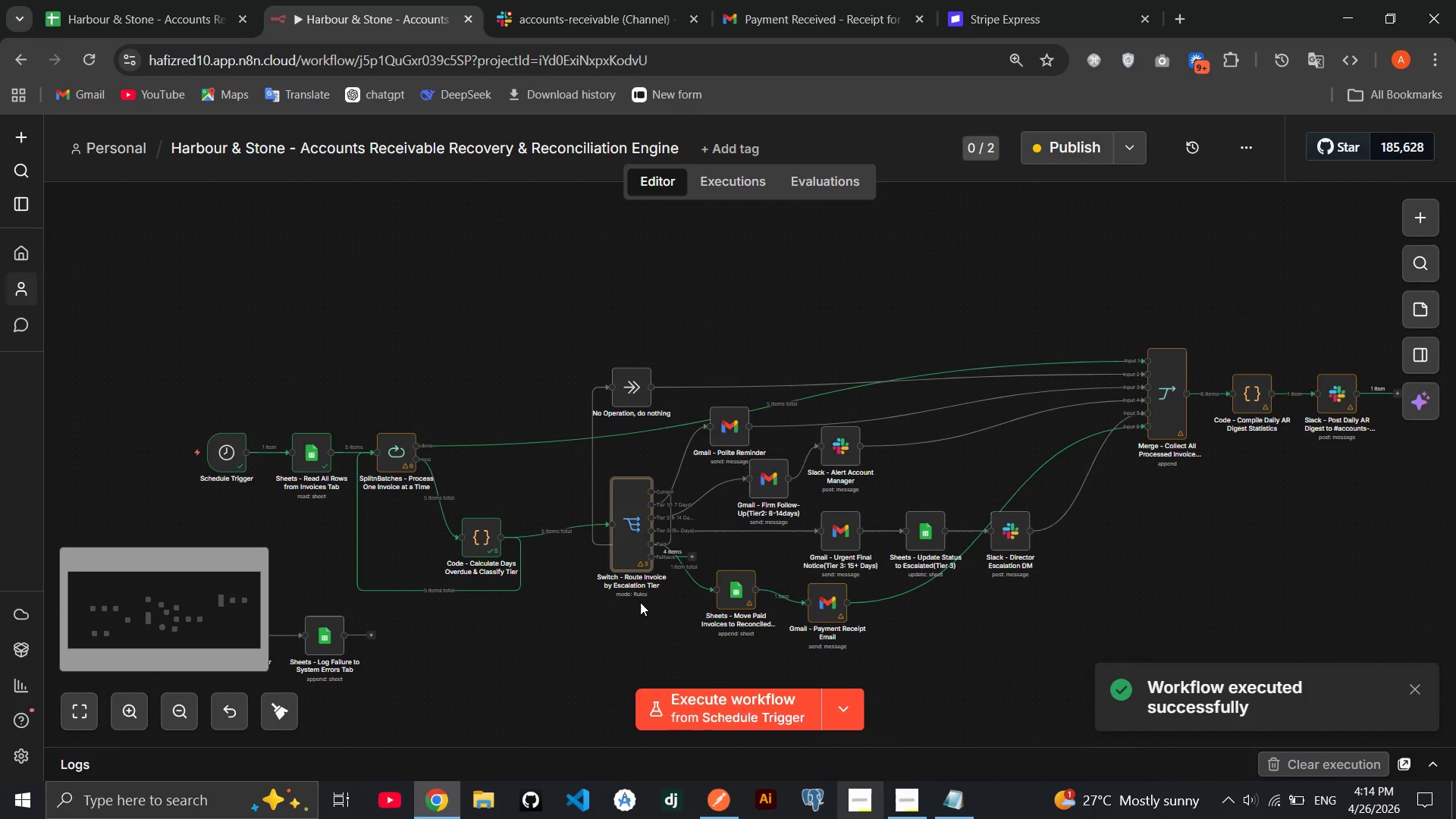 
left_click([1407, 303])
 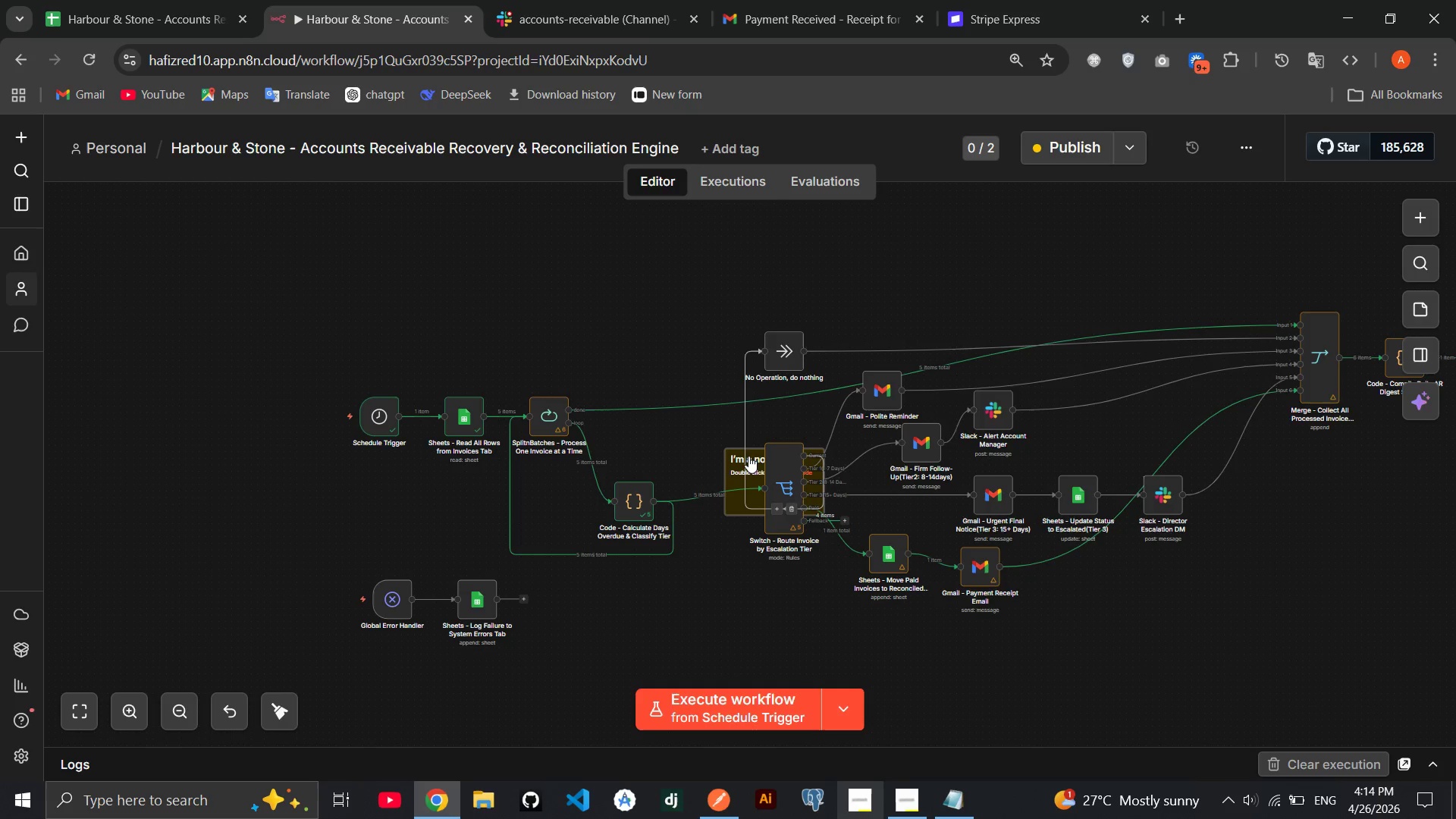 
left_click_drag(start_coordinate=[744, 456], to_coordinate=[730, 469])
 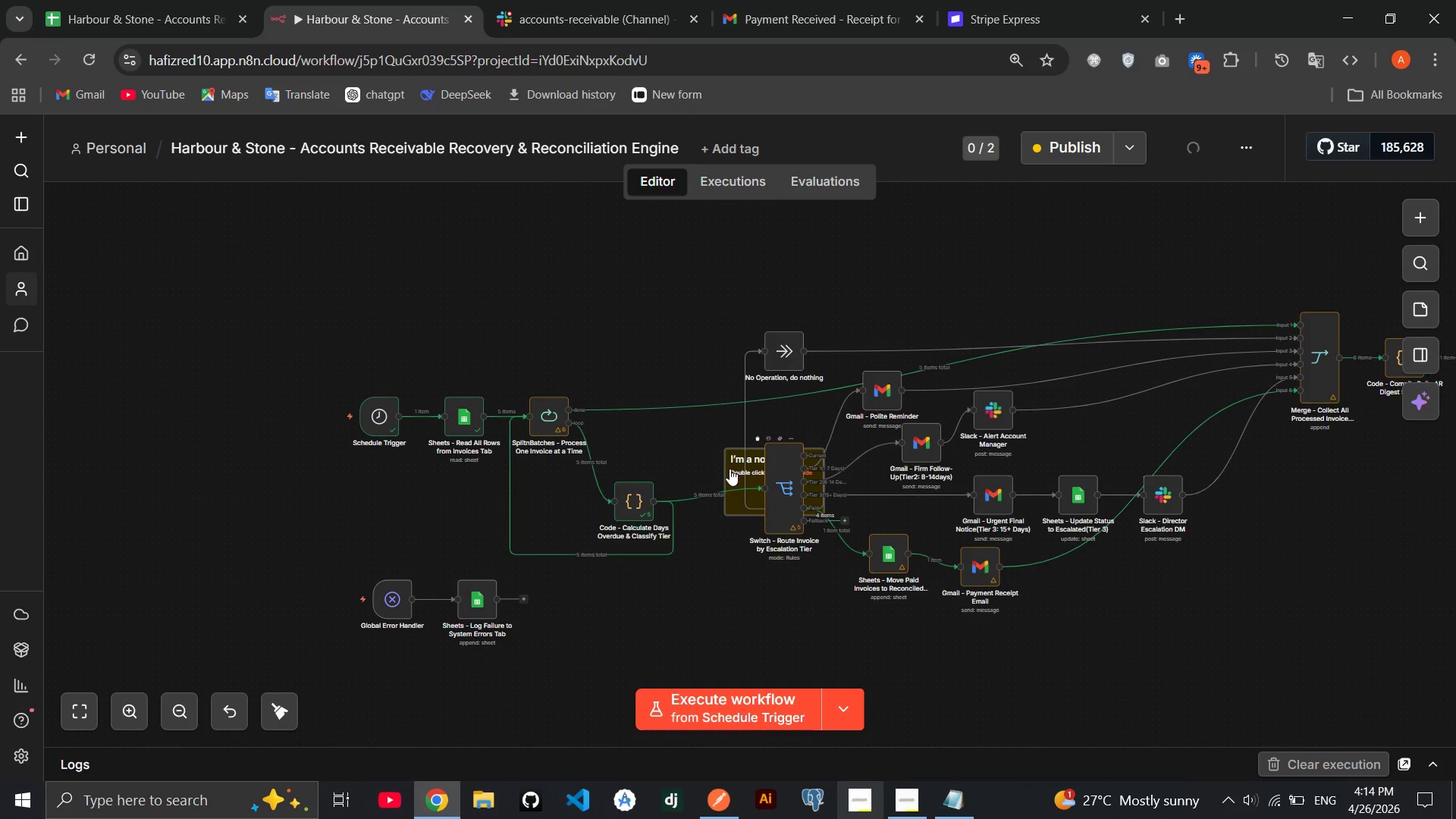 
left_click_drag(start_coordinate=[730, 469], to_coordinate=[351, 343])
 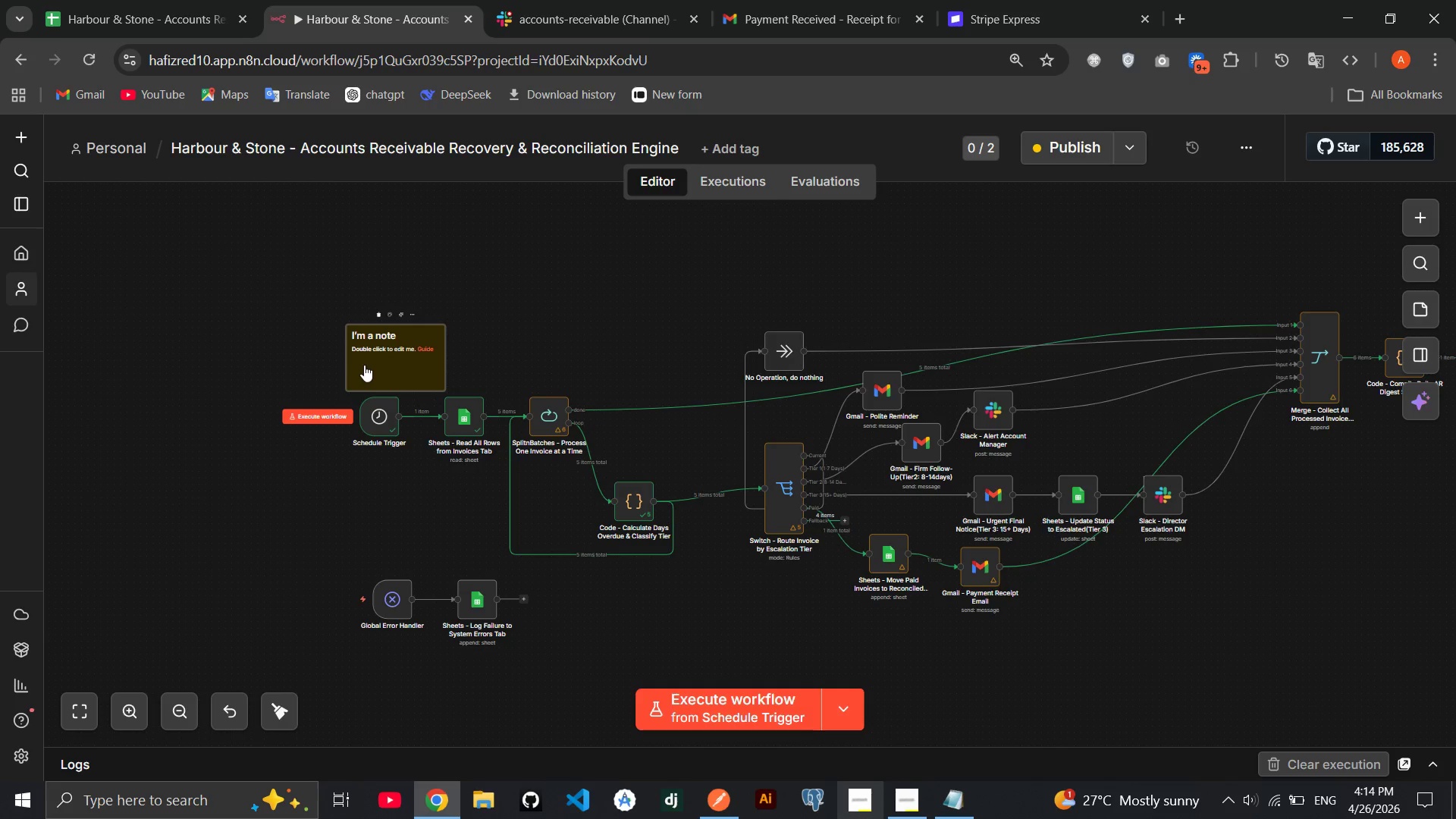 
left_click_drag(start_coordinate=[362, 364], to_coordinate=[350, 363])
 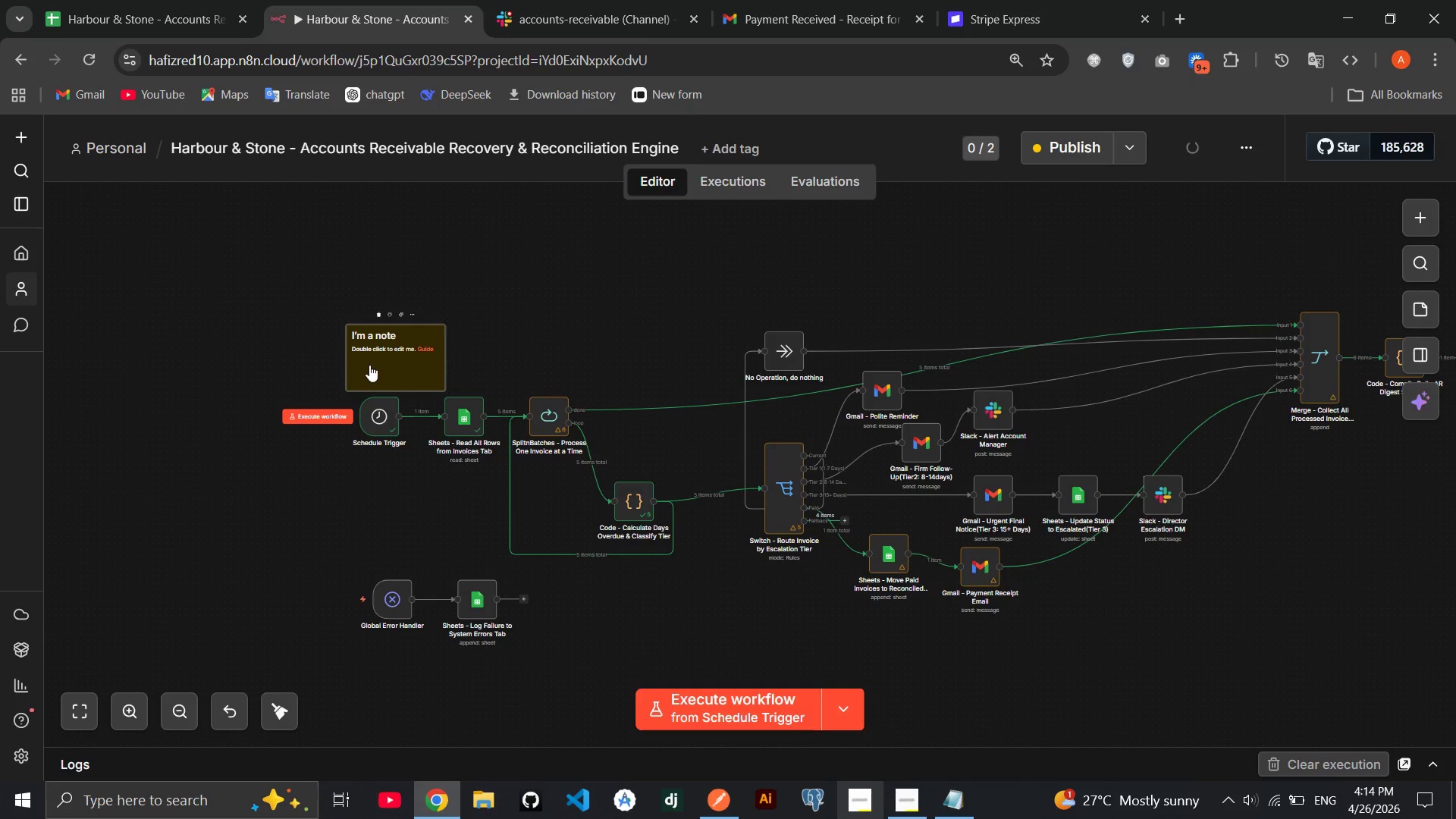 
double_click([369, 365])
 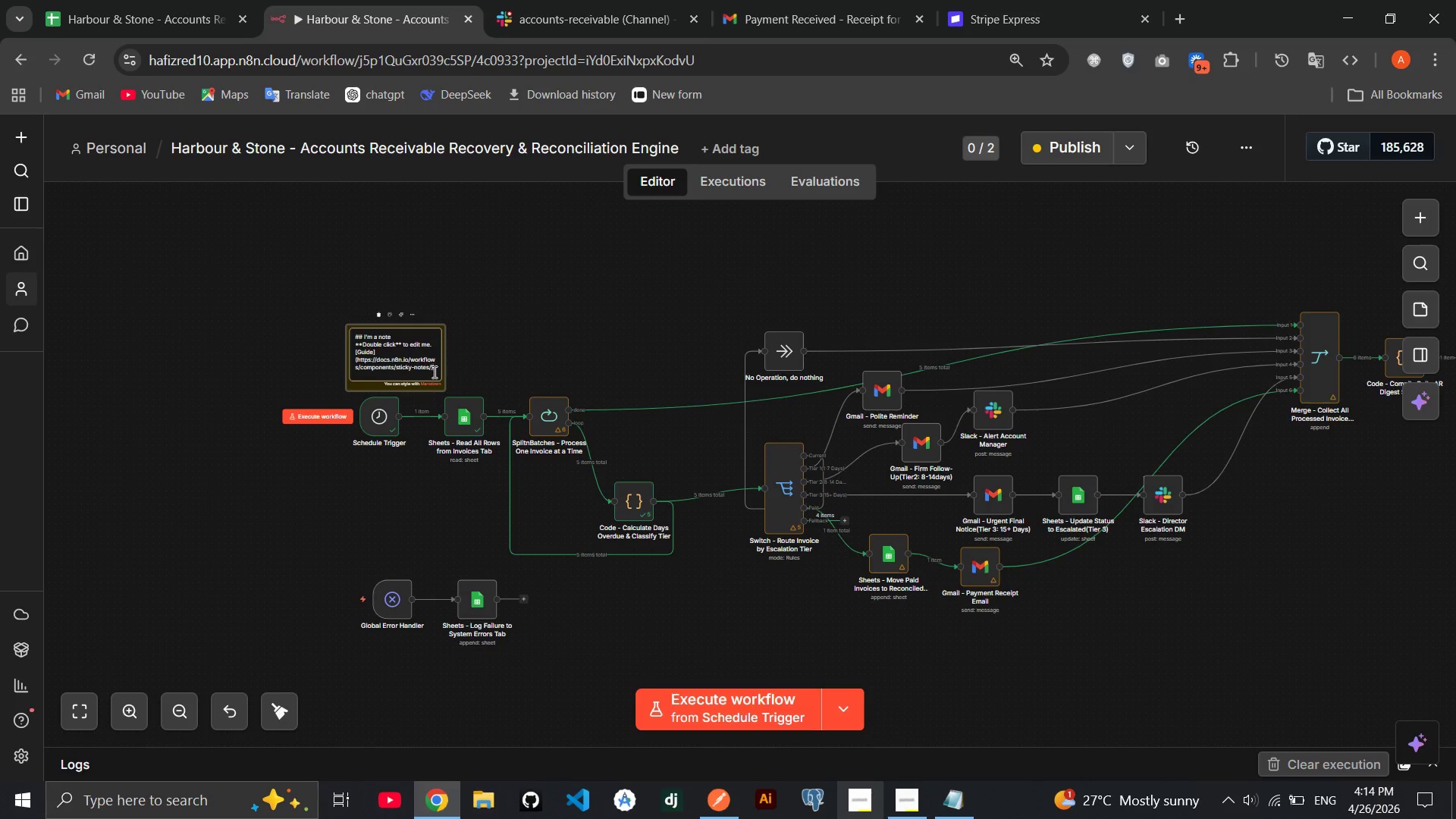 
left_click_drag(start_coordinate=[435, 372], to_coordinate=[367, 333])
 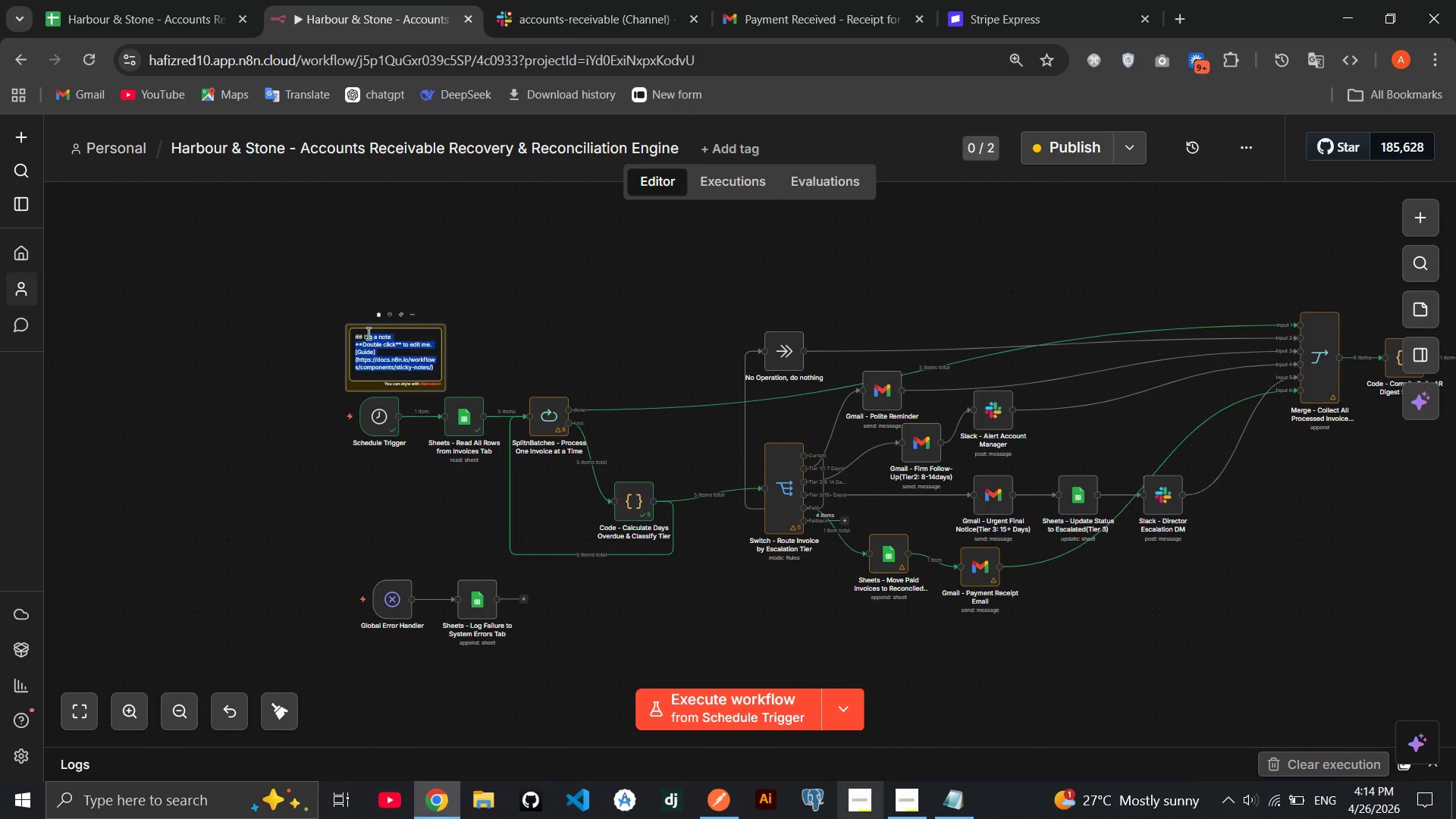 
key(Backspace)
 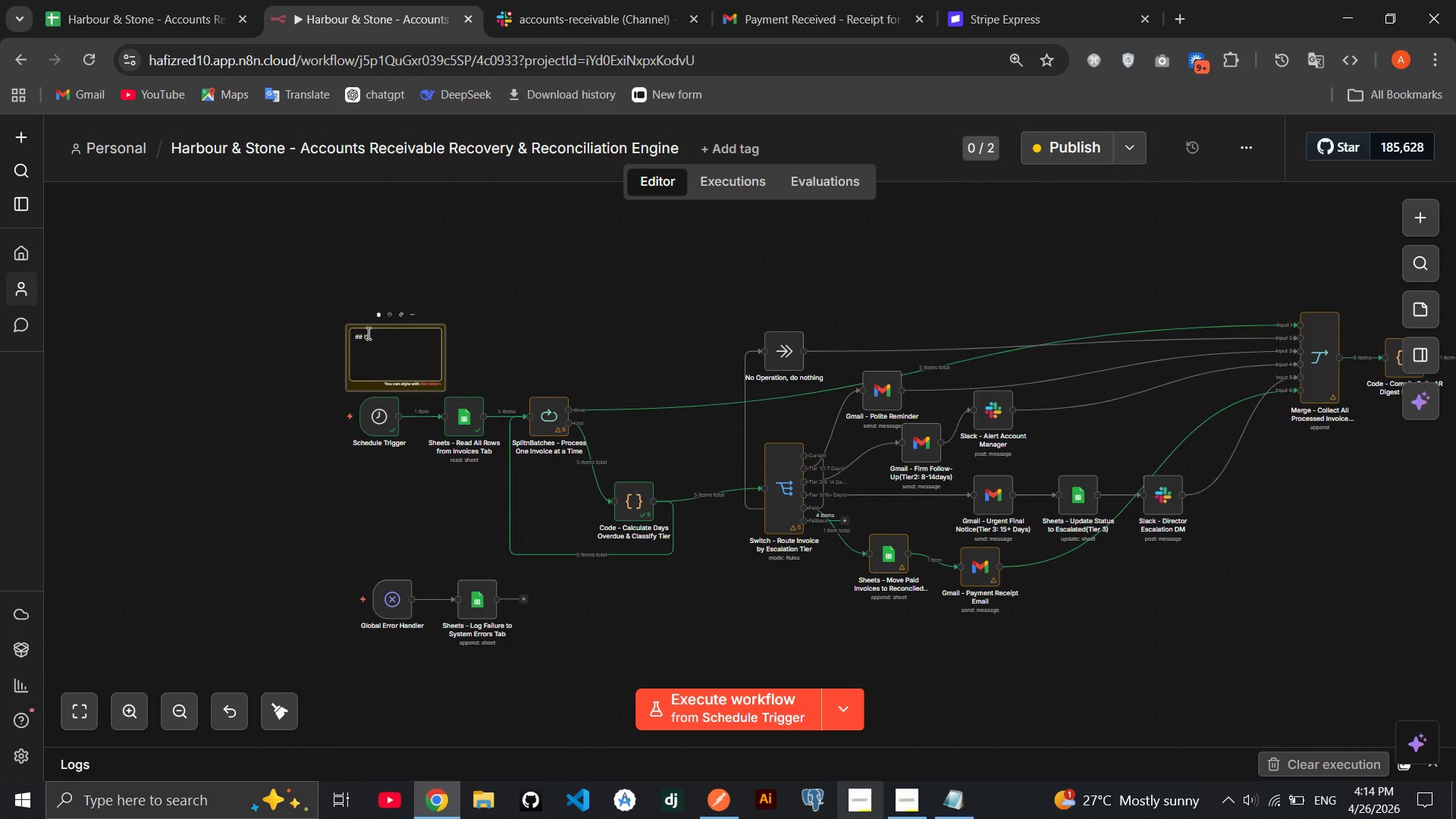 
key(Backspace)
 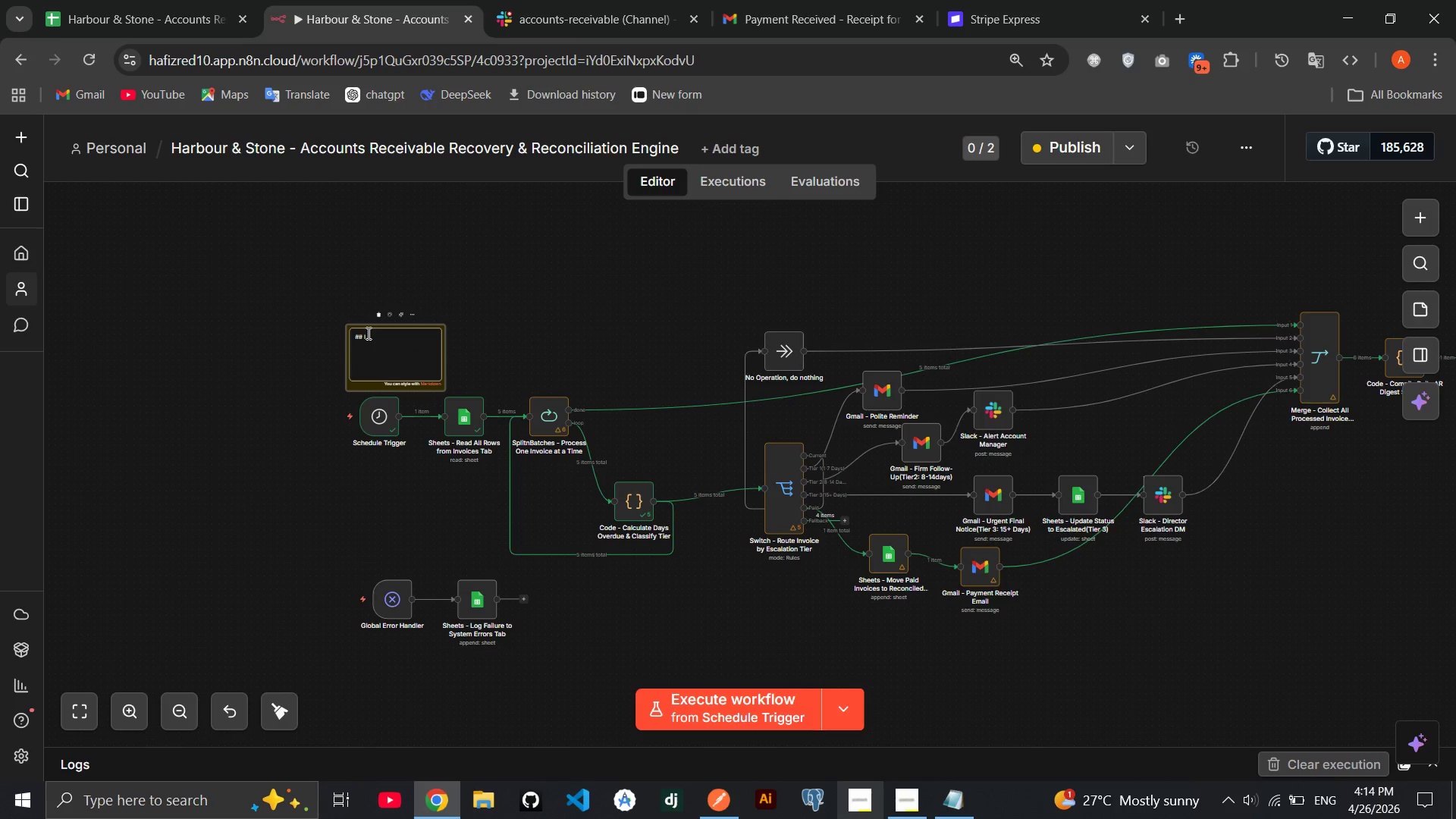 
key(Backspace)
 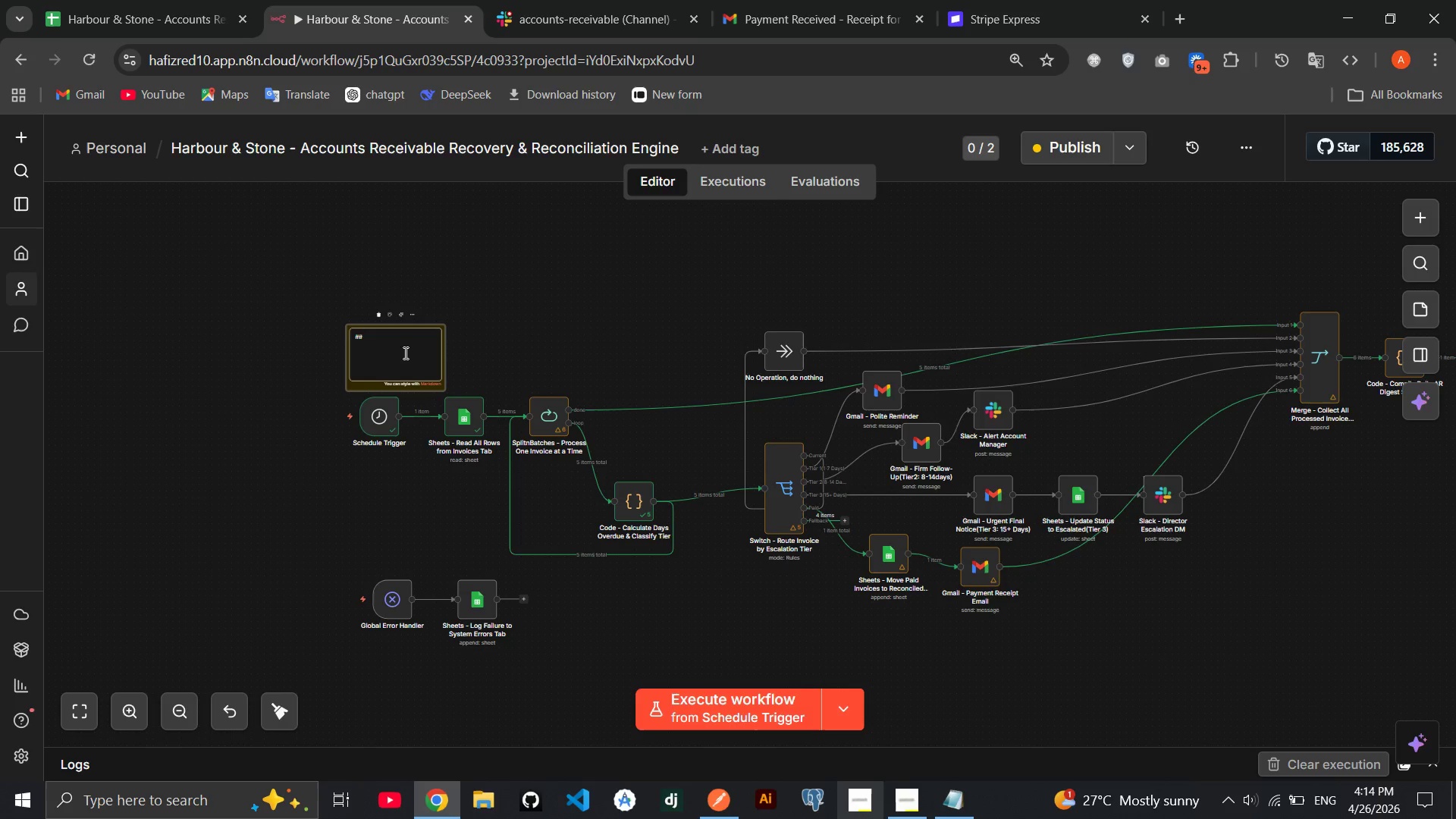 
wait(15.39)
 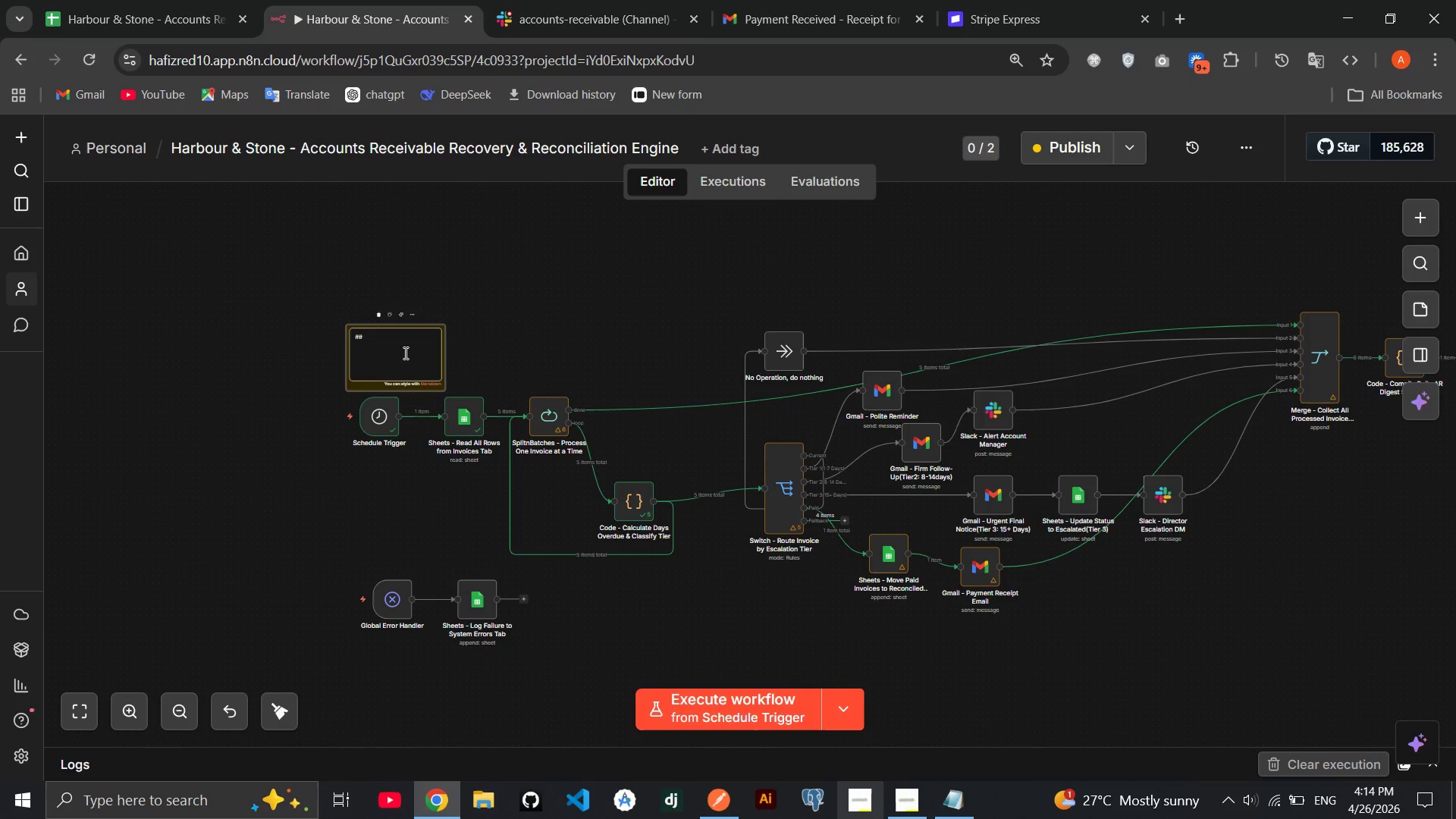 
type(R)
key(Backspace)
type(TRIGGERS)
 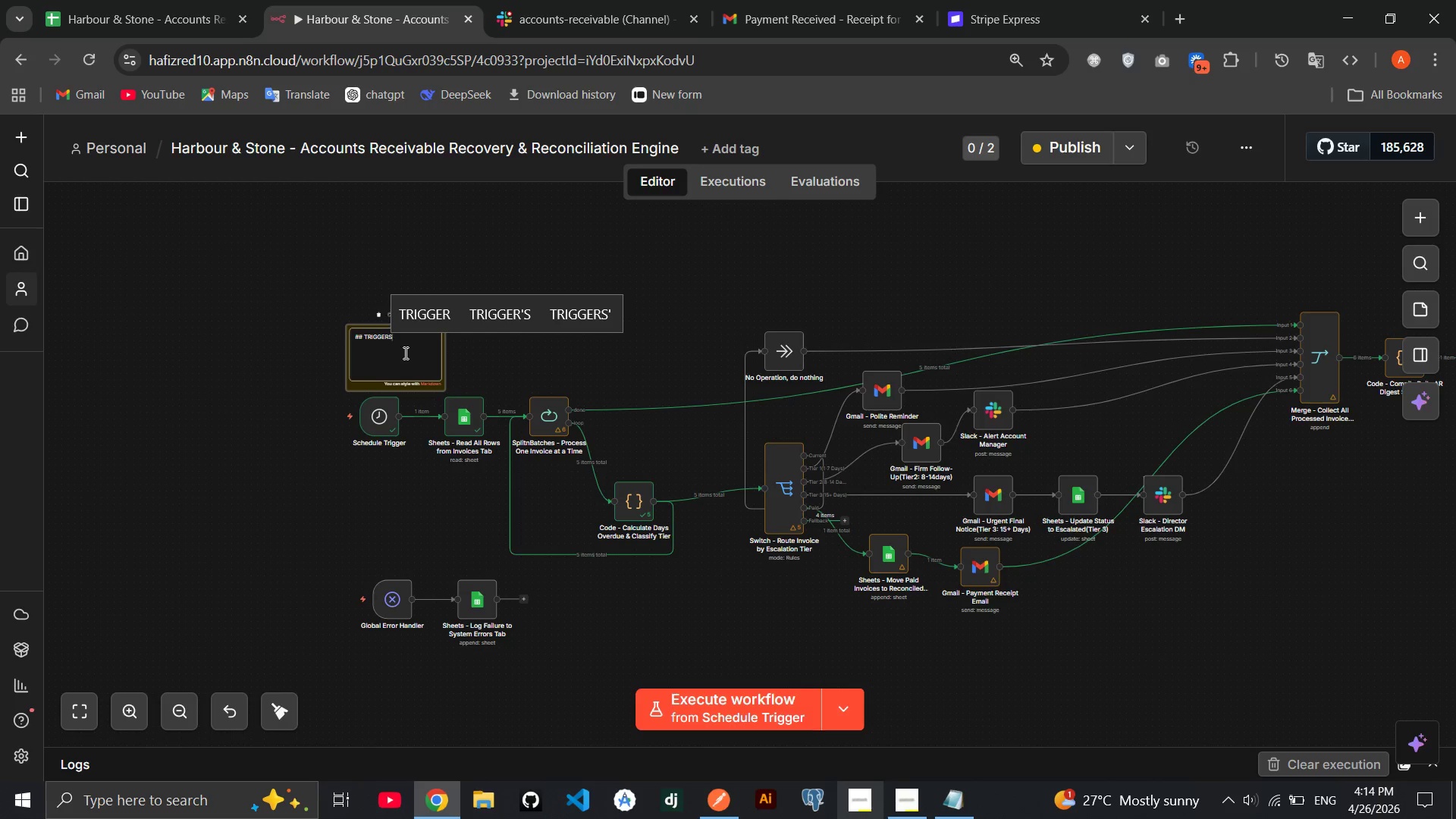 
key(Enter)
 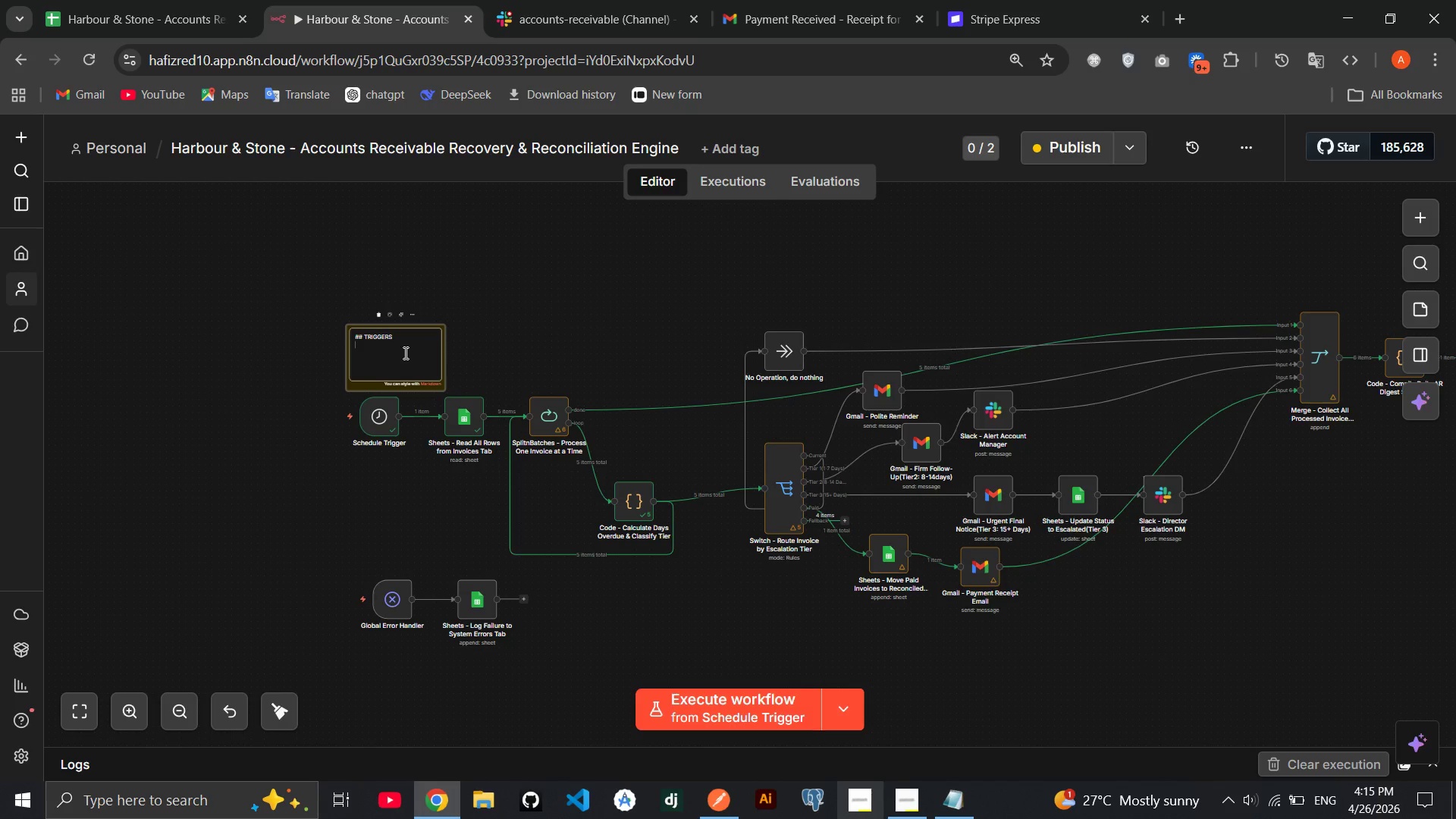 
wait(11.8)
 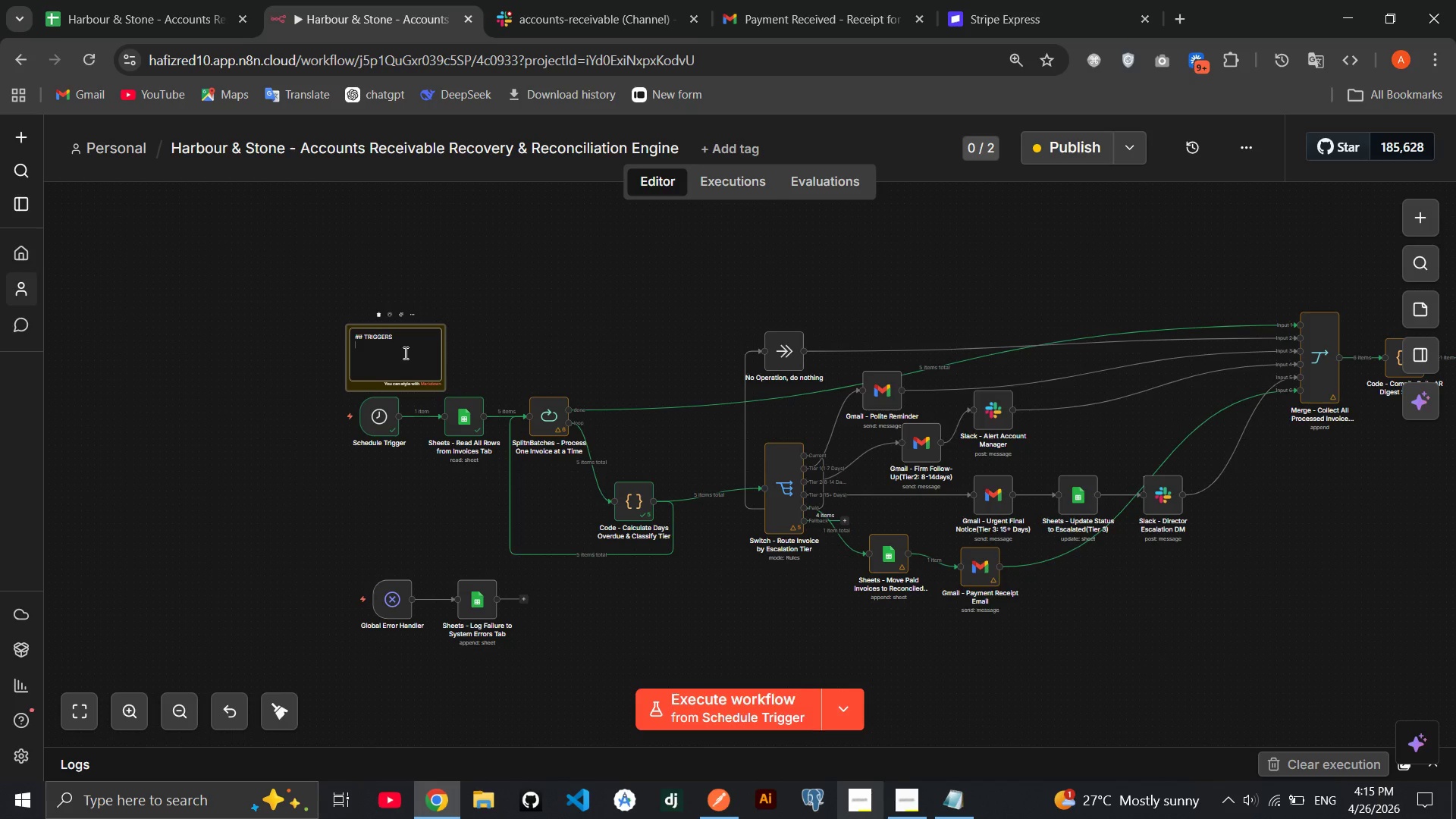 
type(Fires )
 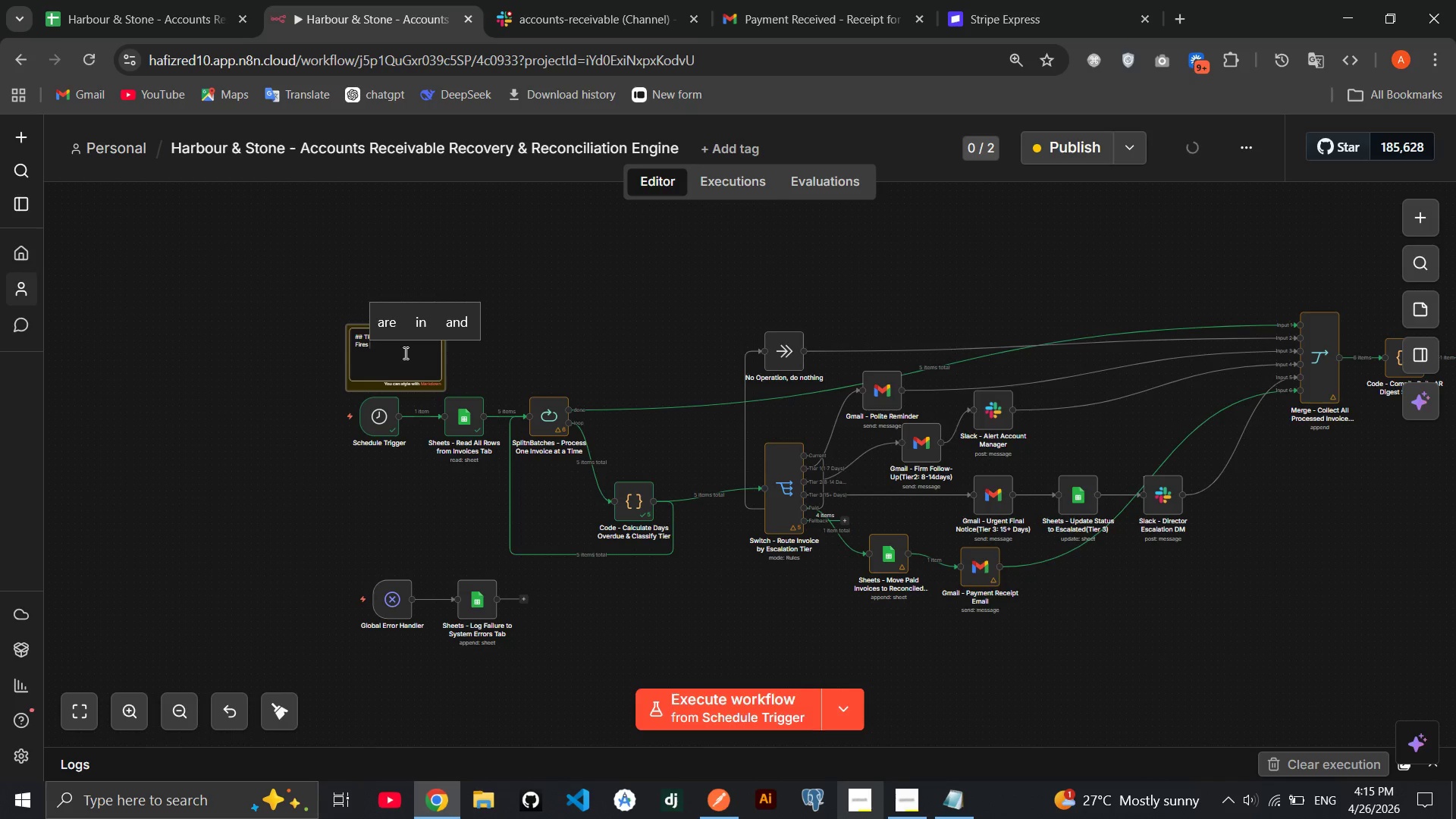 
type(at 8AM )
 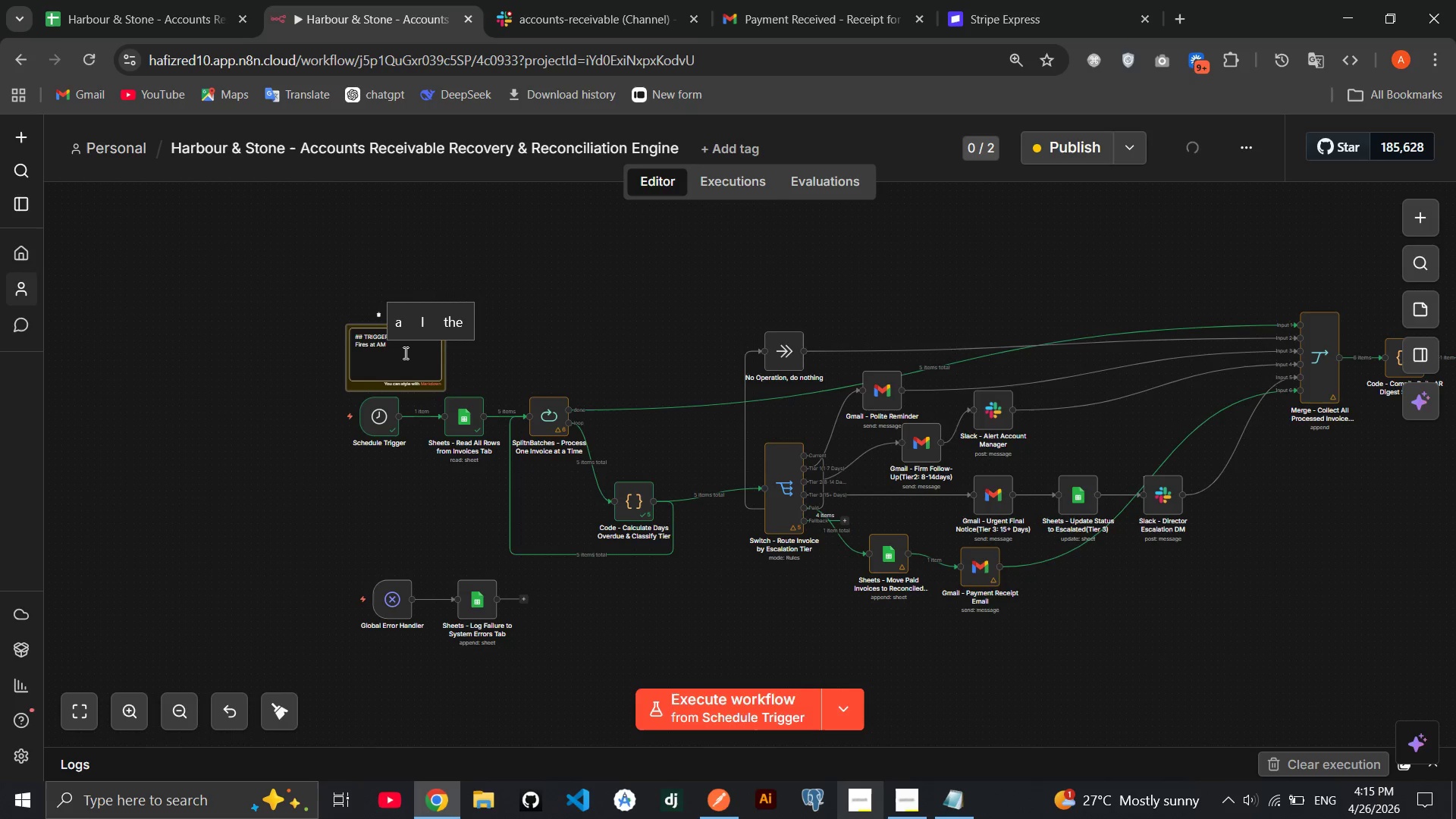 
key(ArrowLeft)
 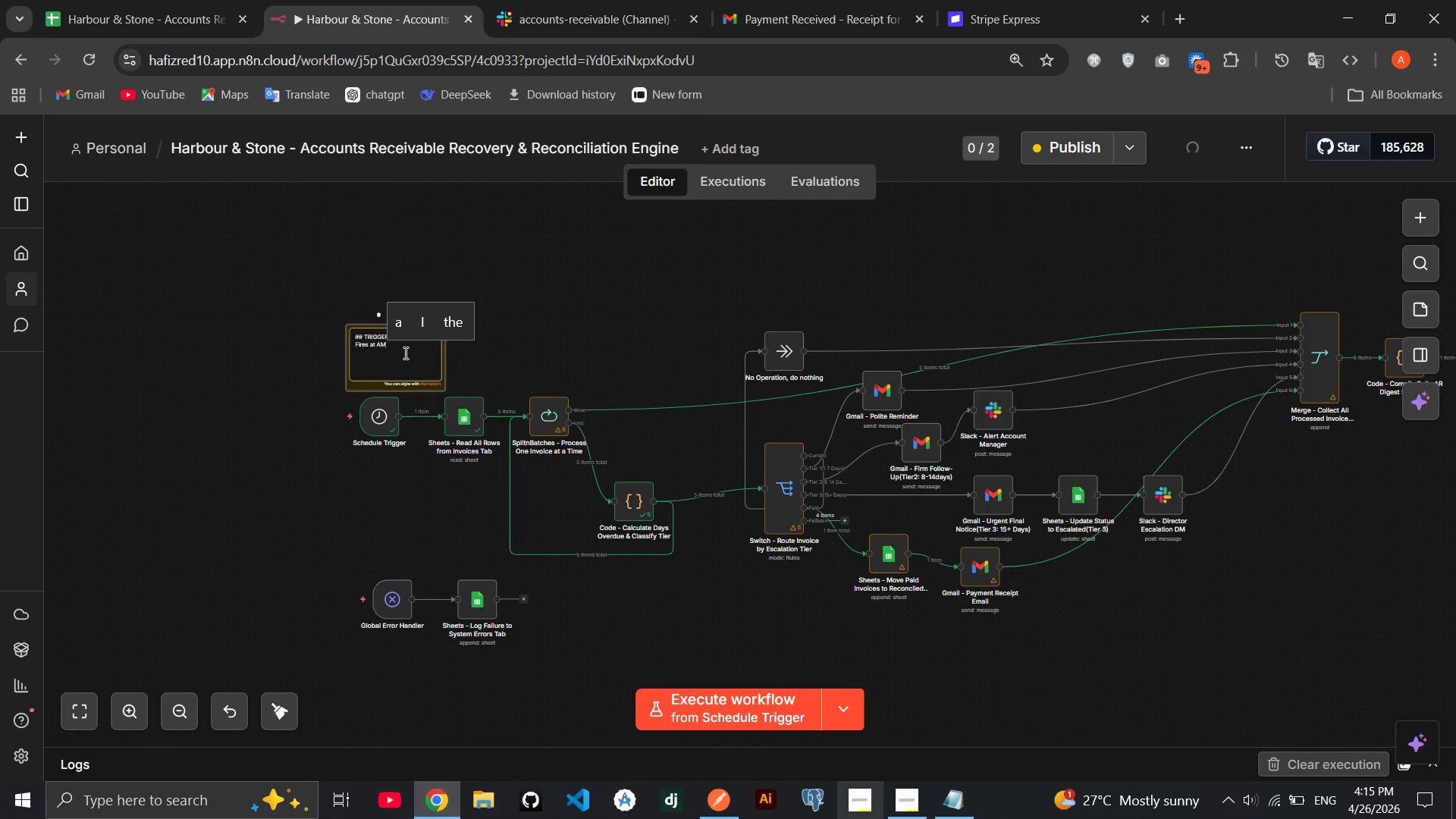 
key(ArrowLeft)
 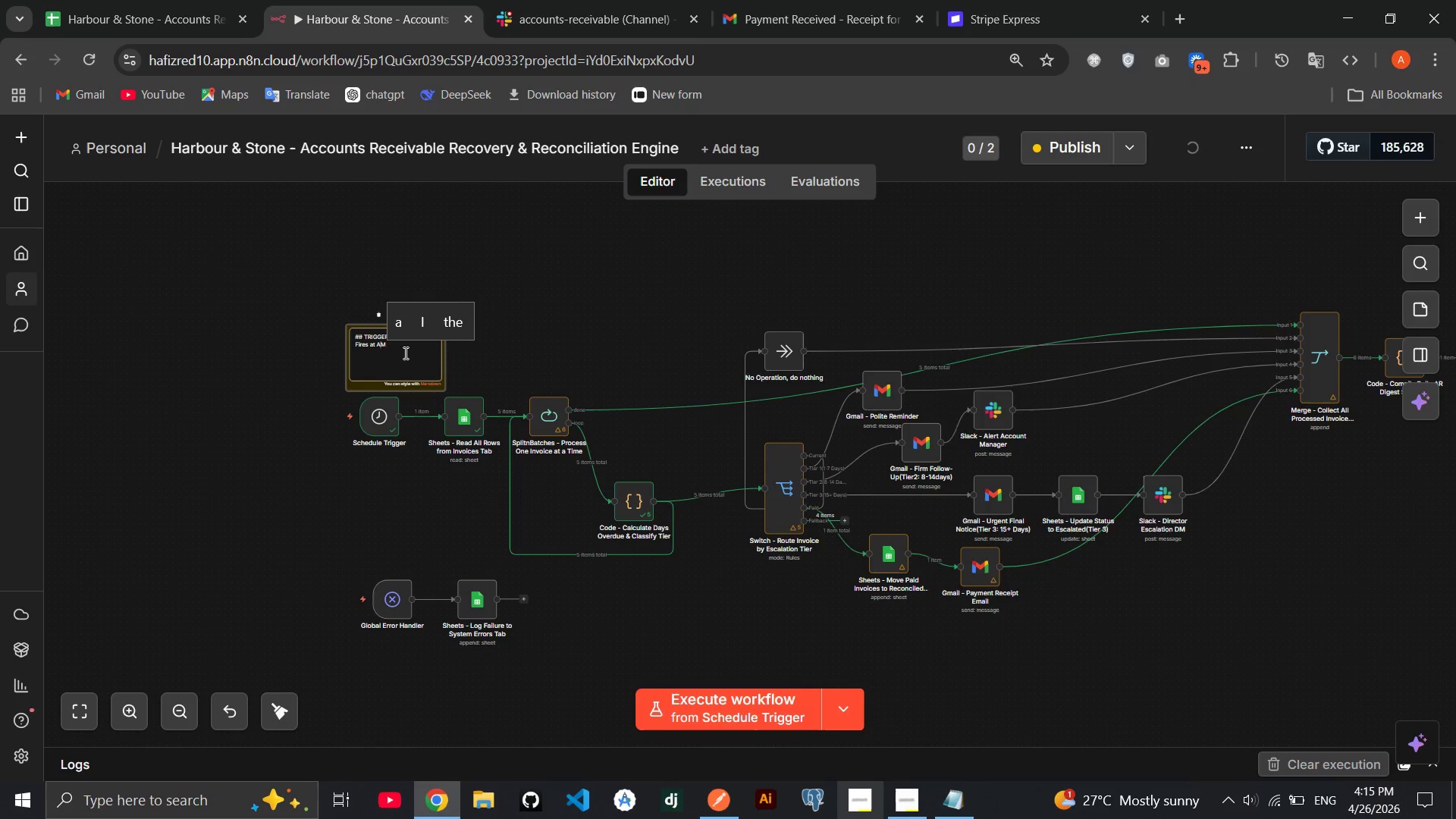 
key(ArrowLeft)
 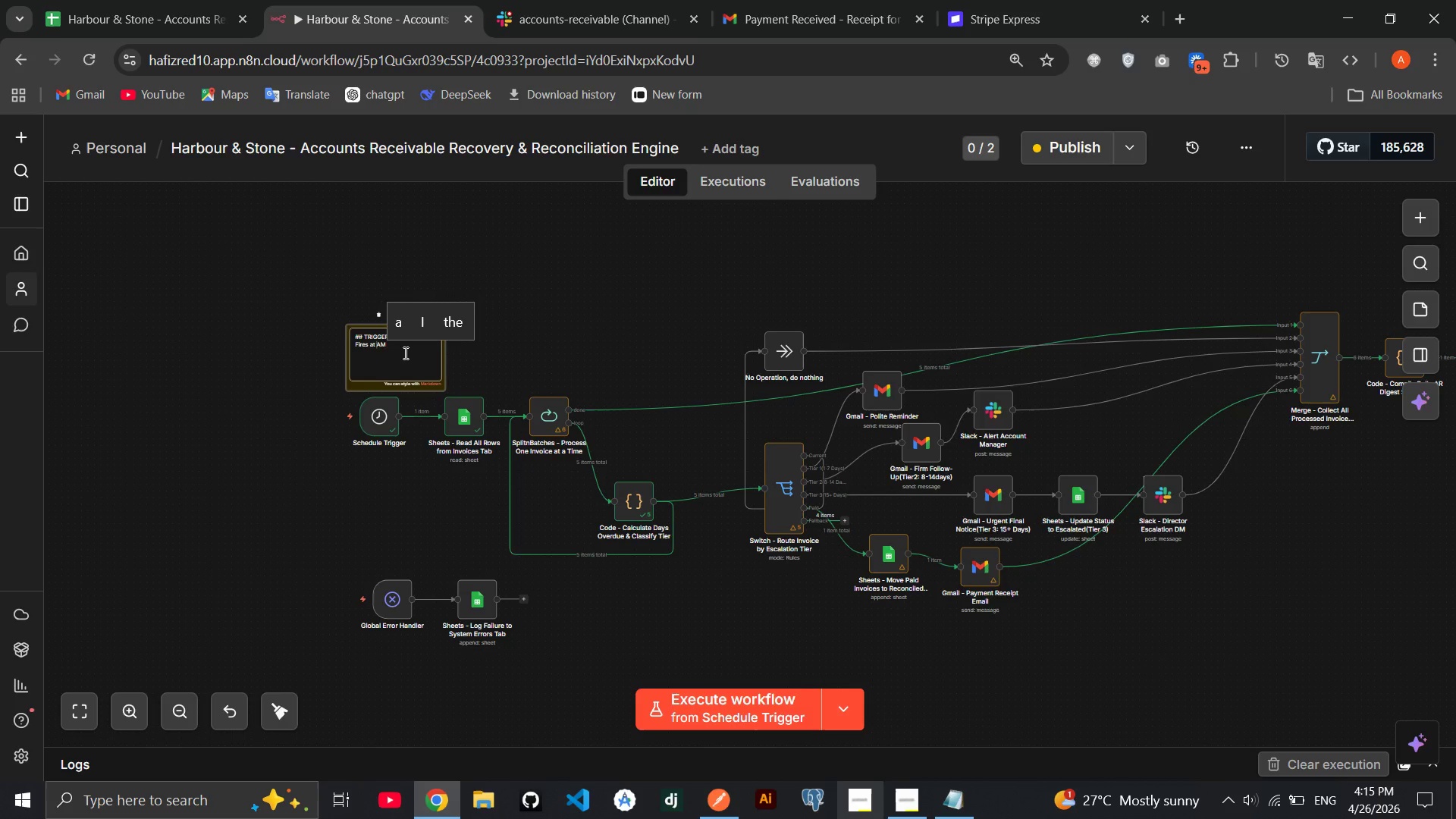 
key(8)
 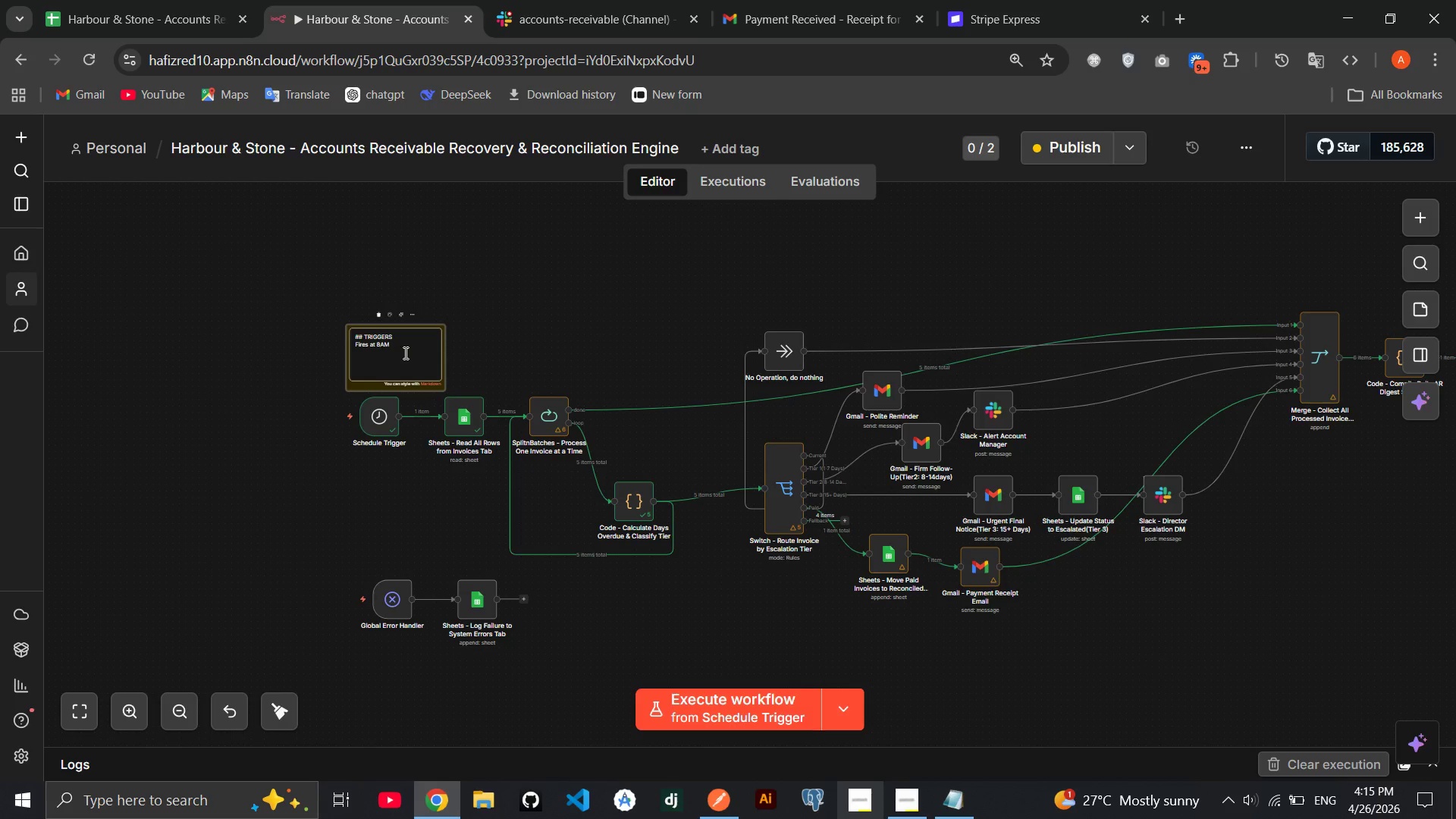 
key(ArrowRight)
 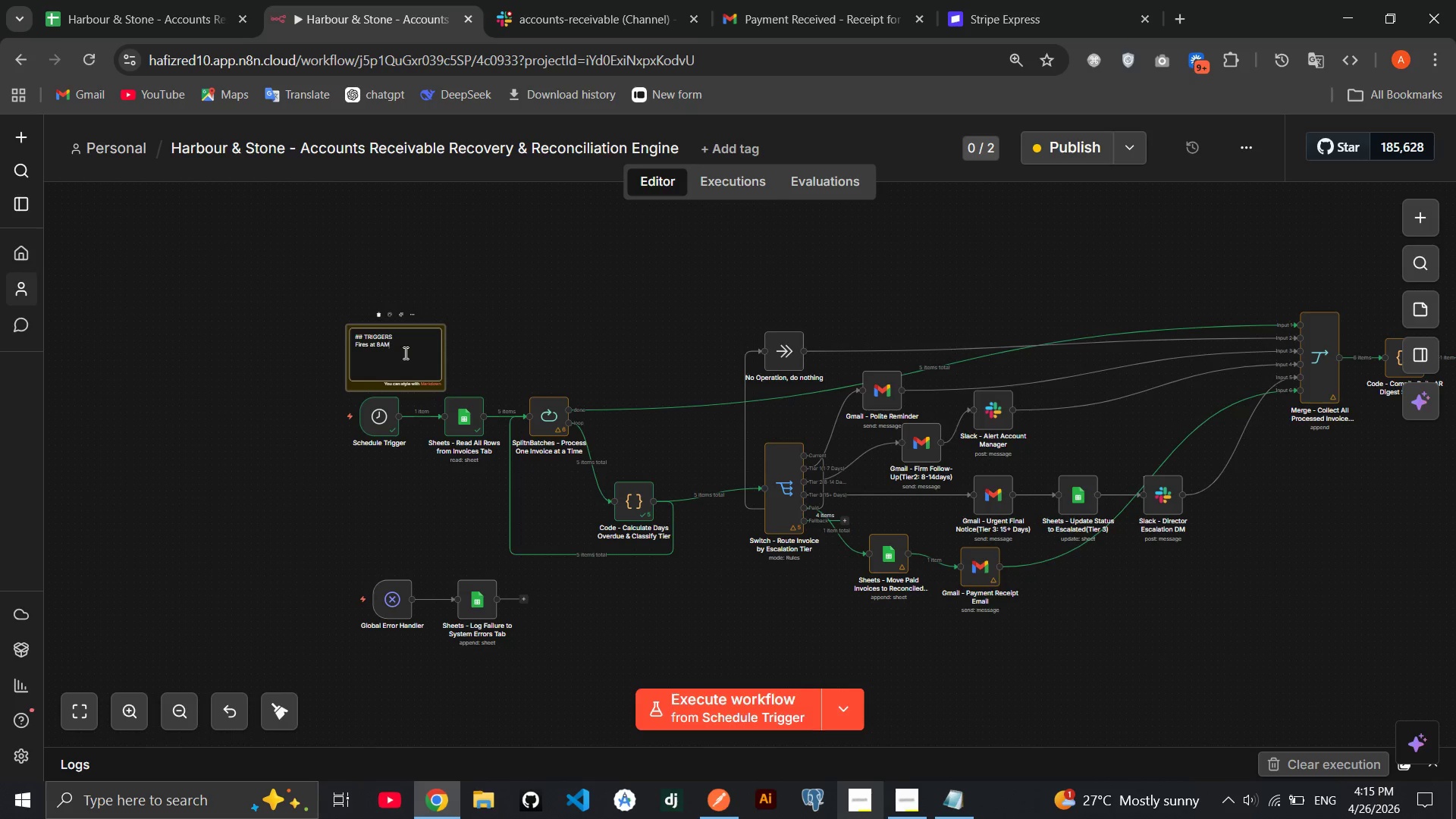 
key(ArrowRight)
 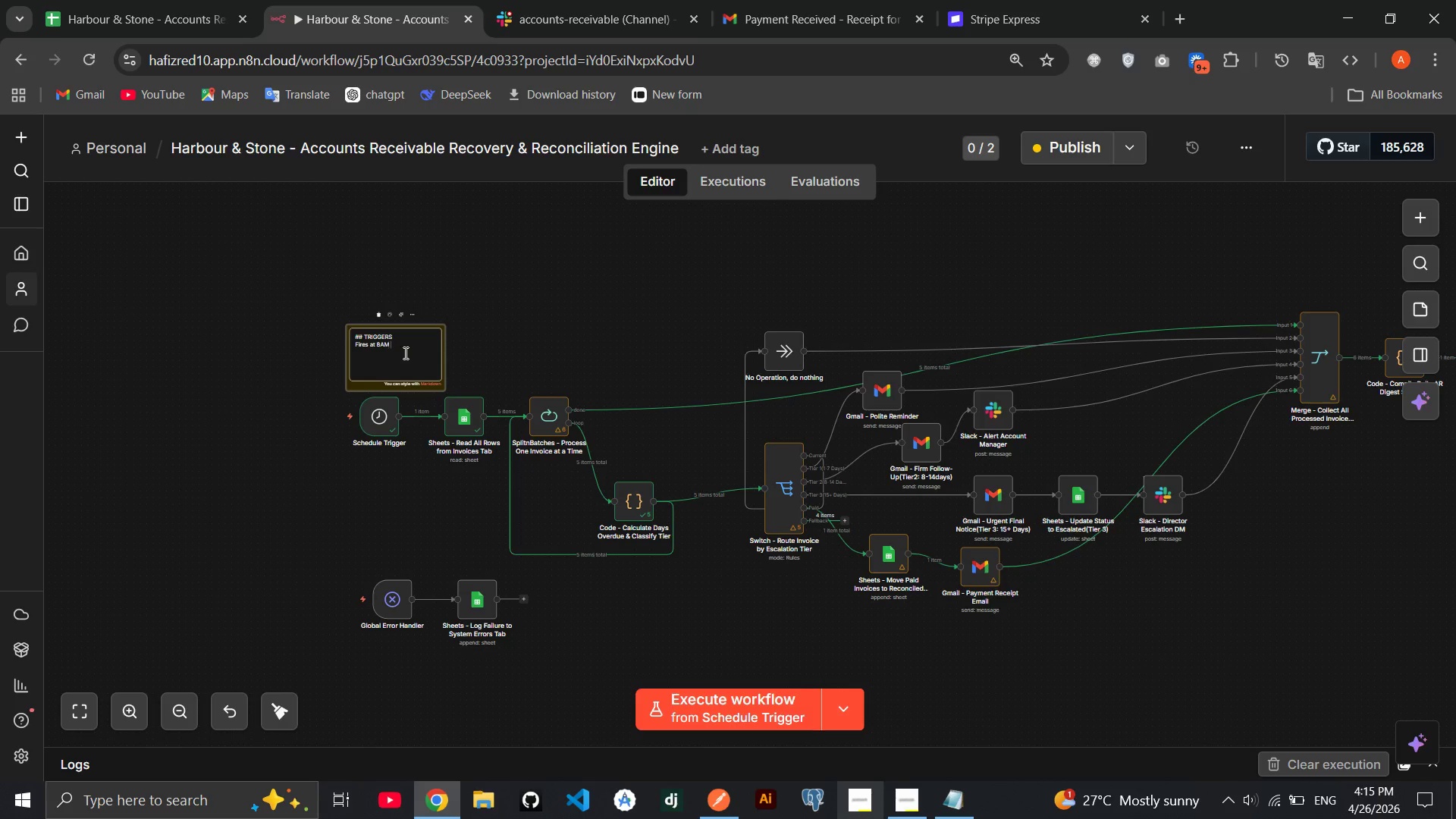 
key(ArrowRight)
 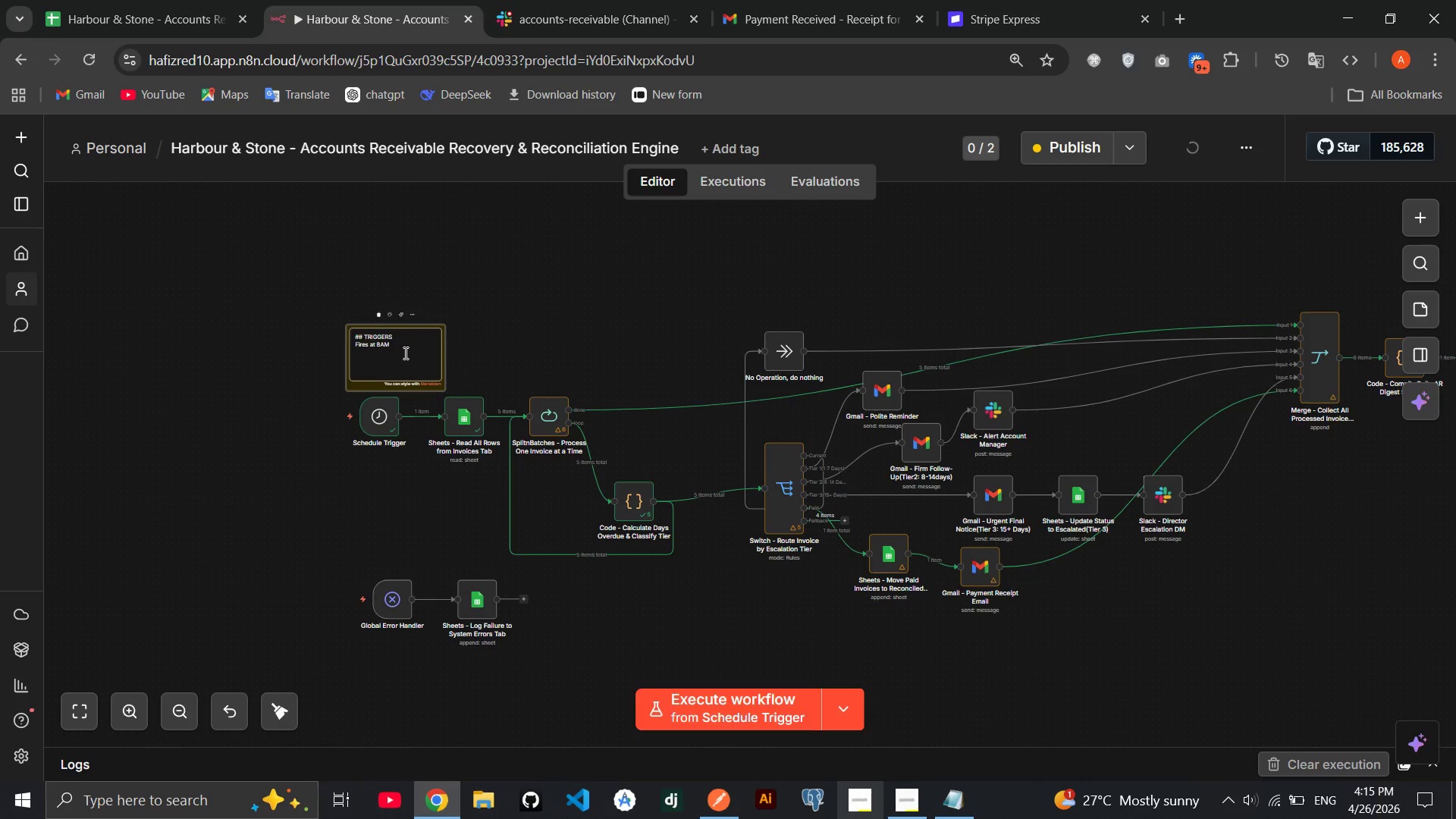 
type(daily)
 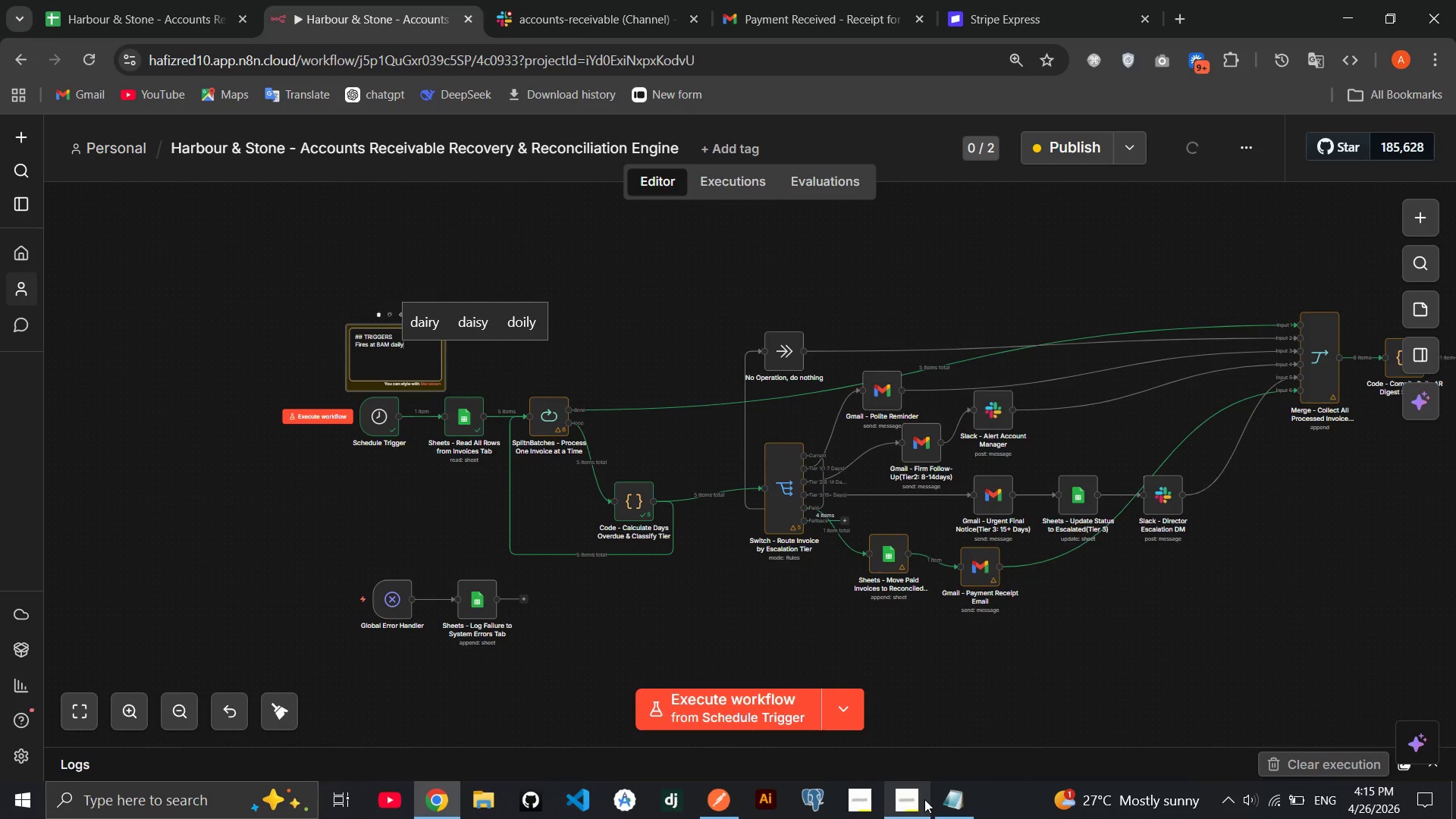 
left_click([924, 799])